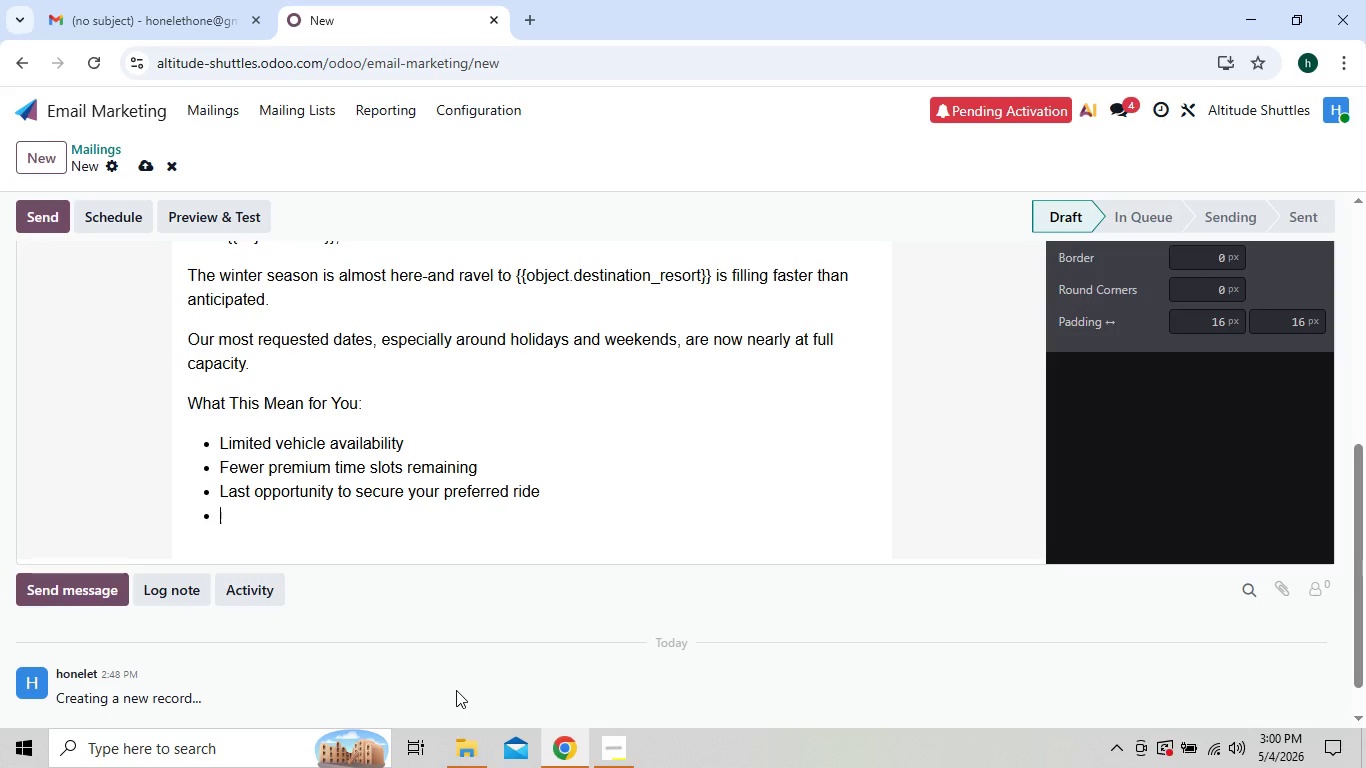 
key(Backspace)
 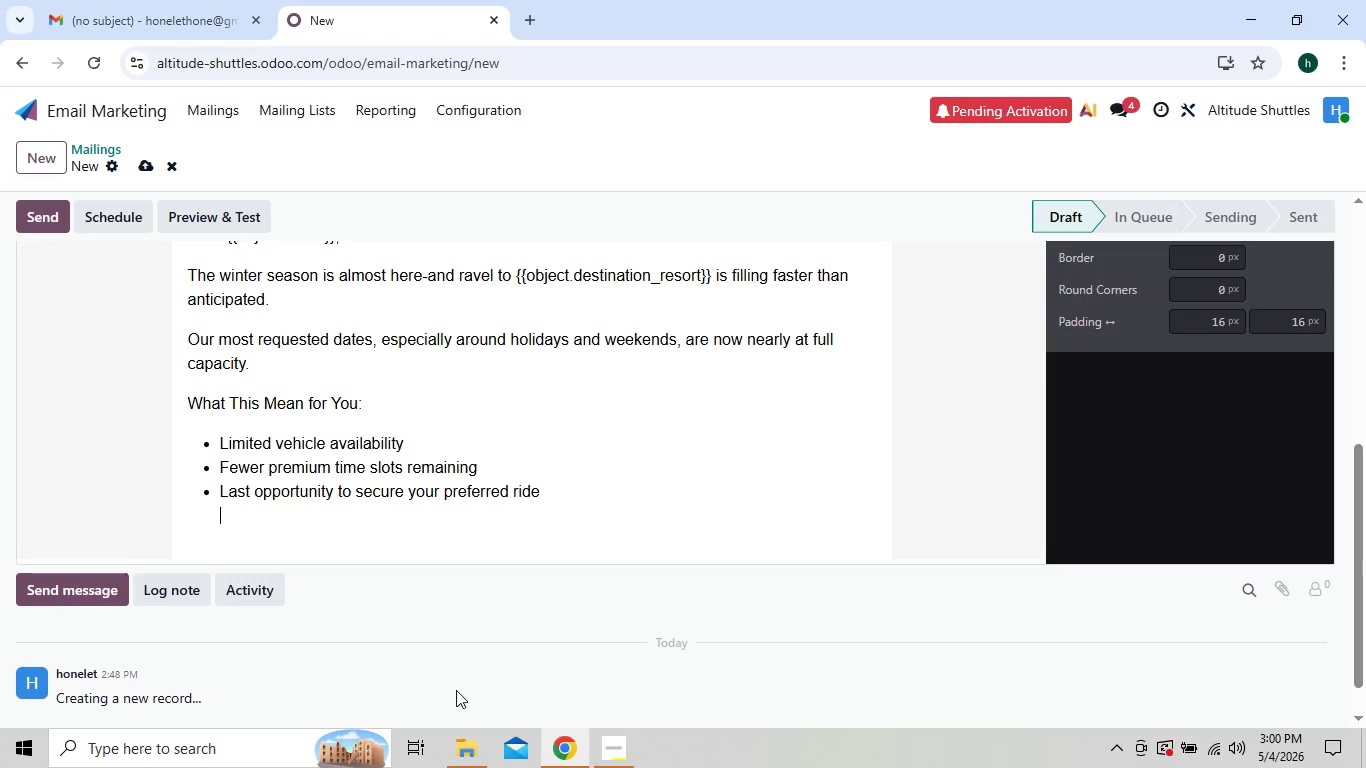 
key(Enter)
 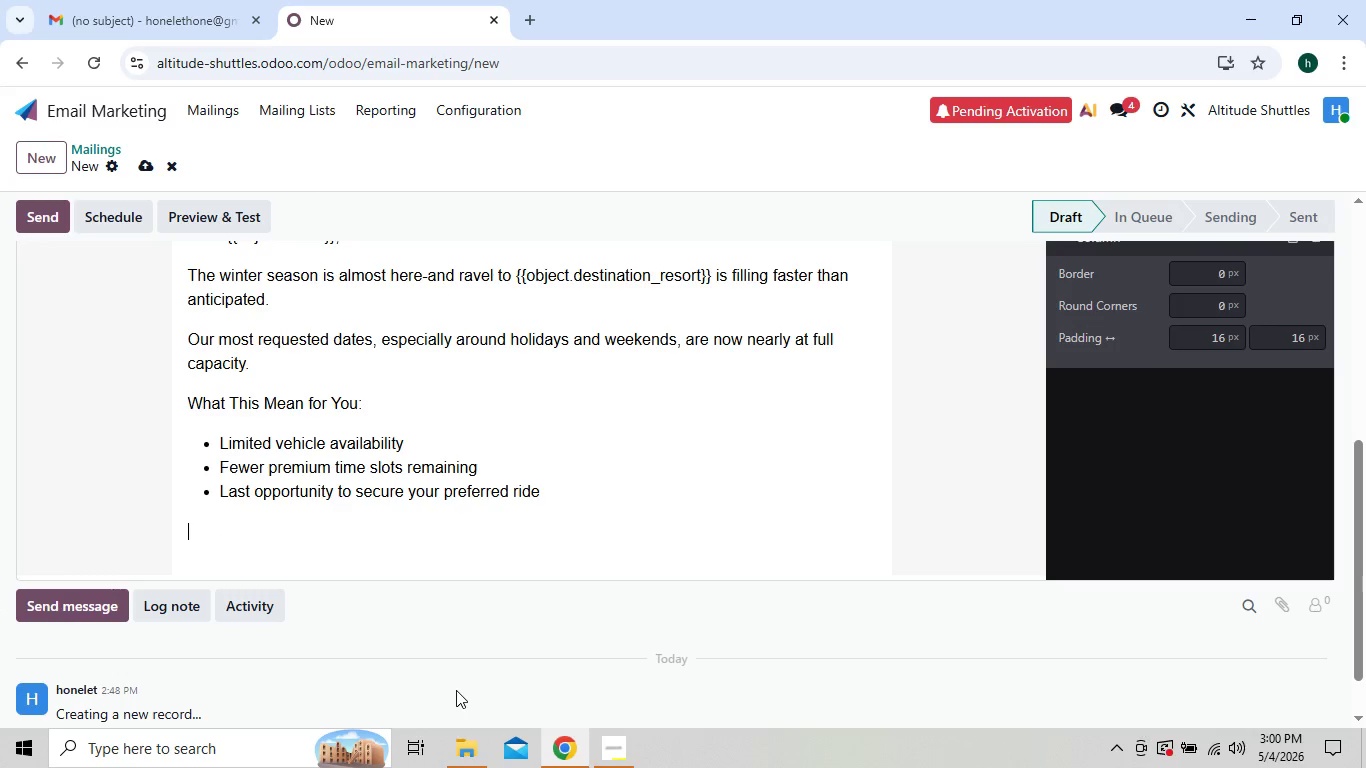 
key(ArrowUp)
 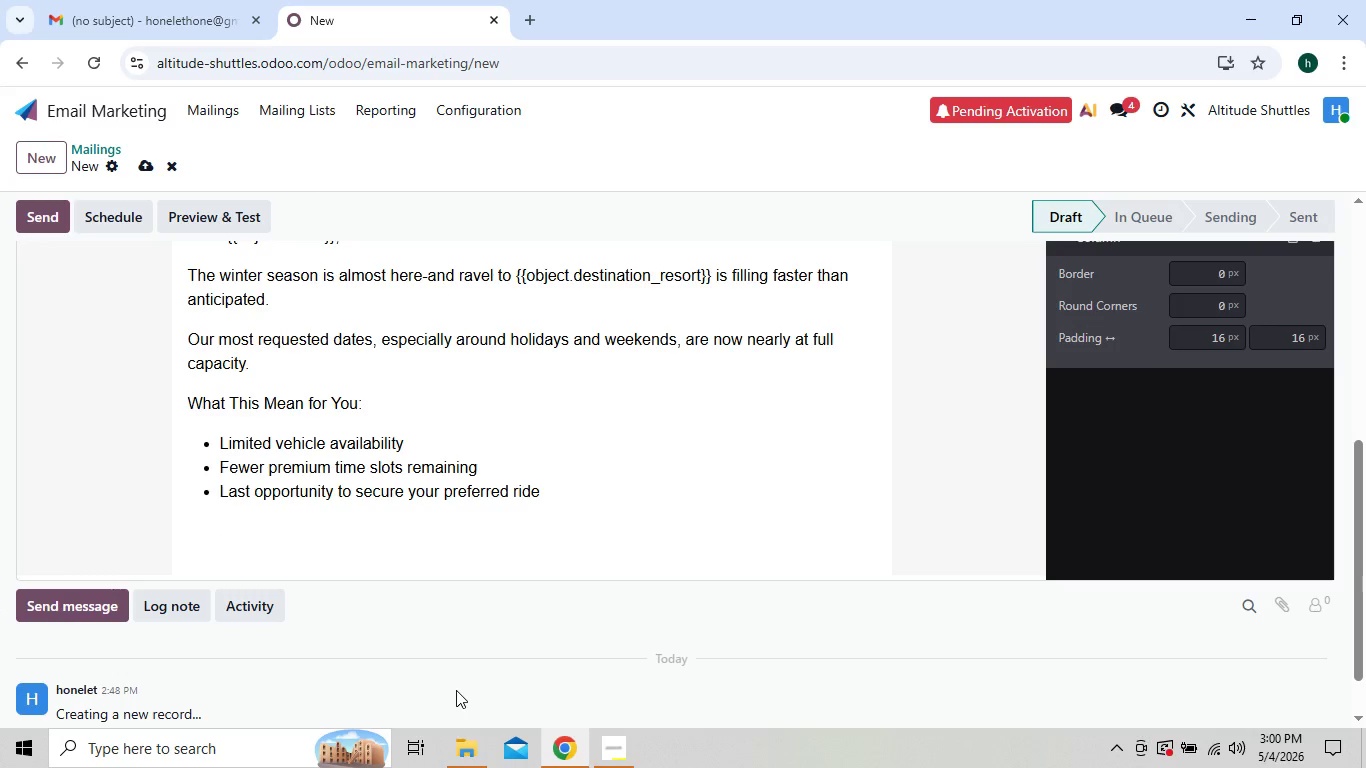 
key(ArrowDown)
 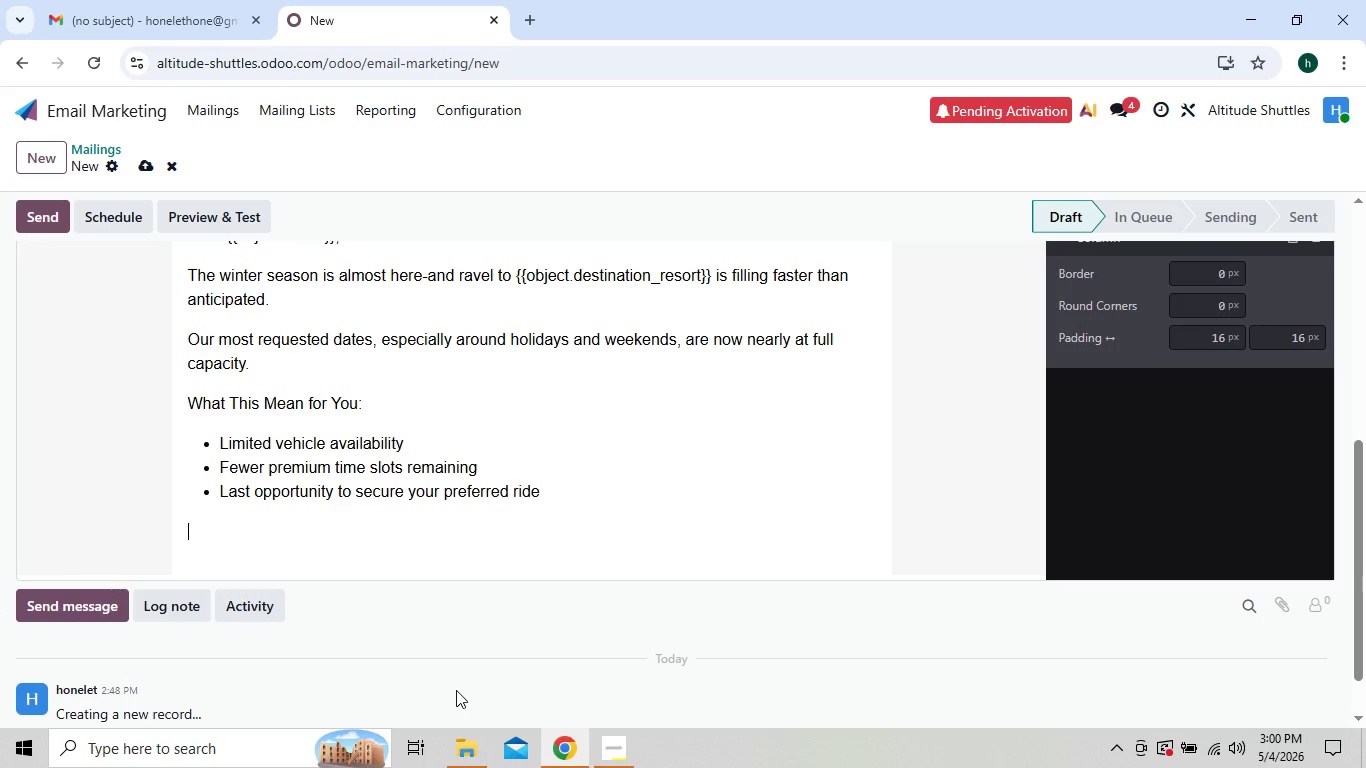 
key(ArrowLeft)
 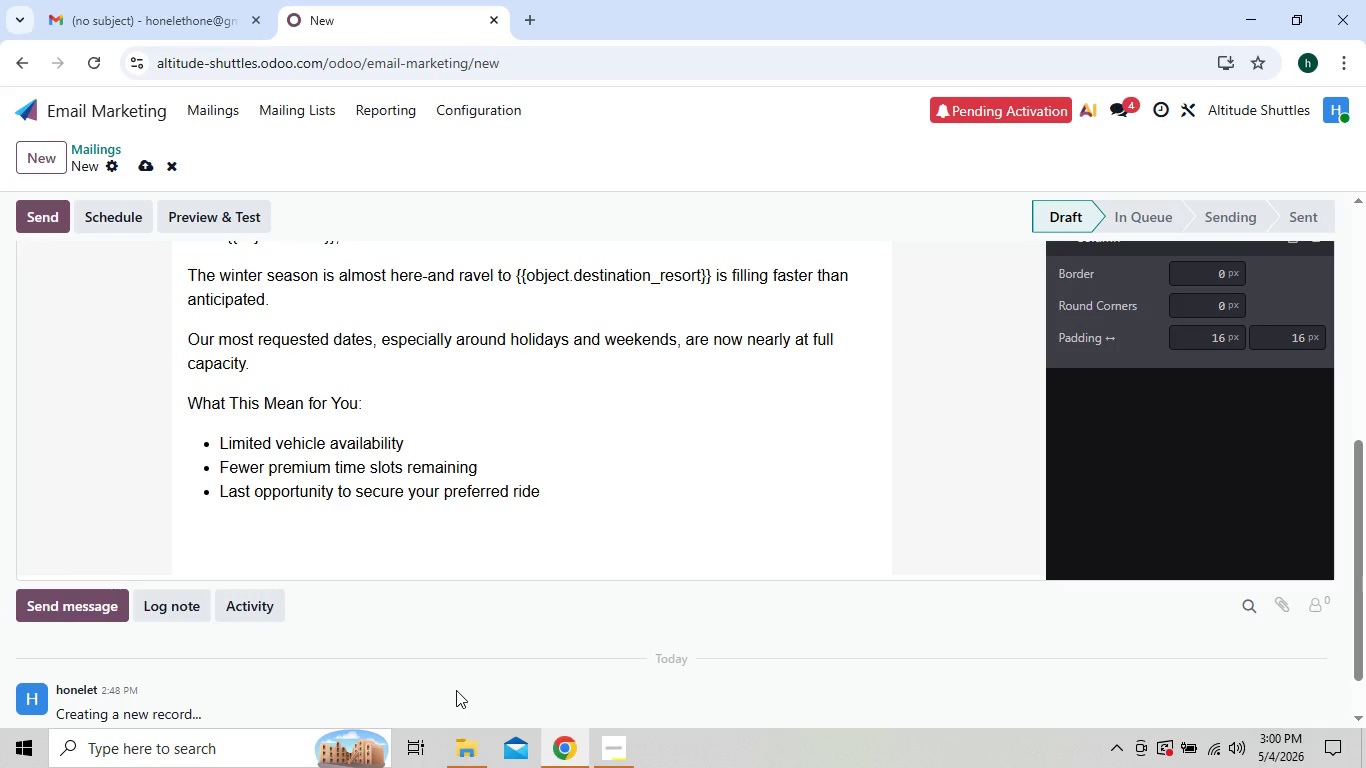 
key(ArrowRight)
 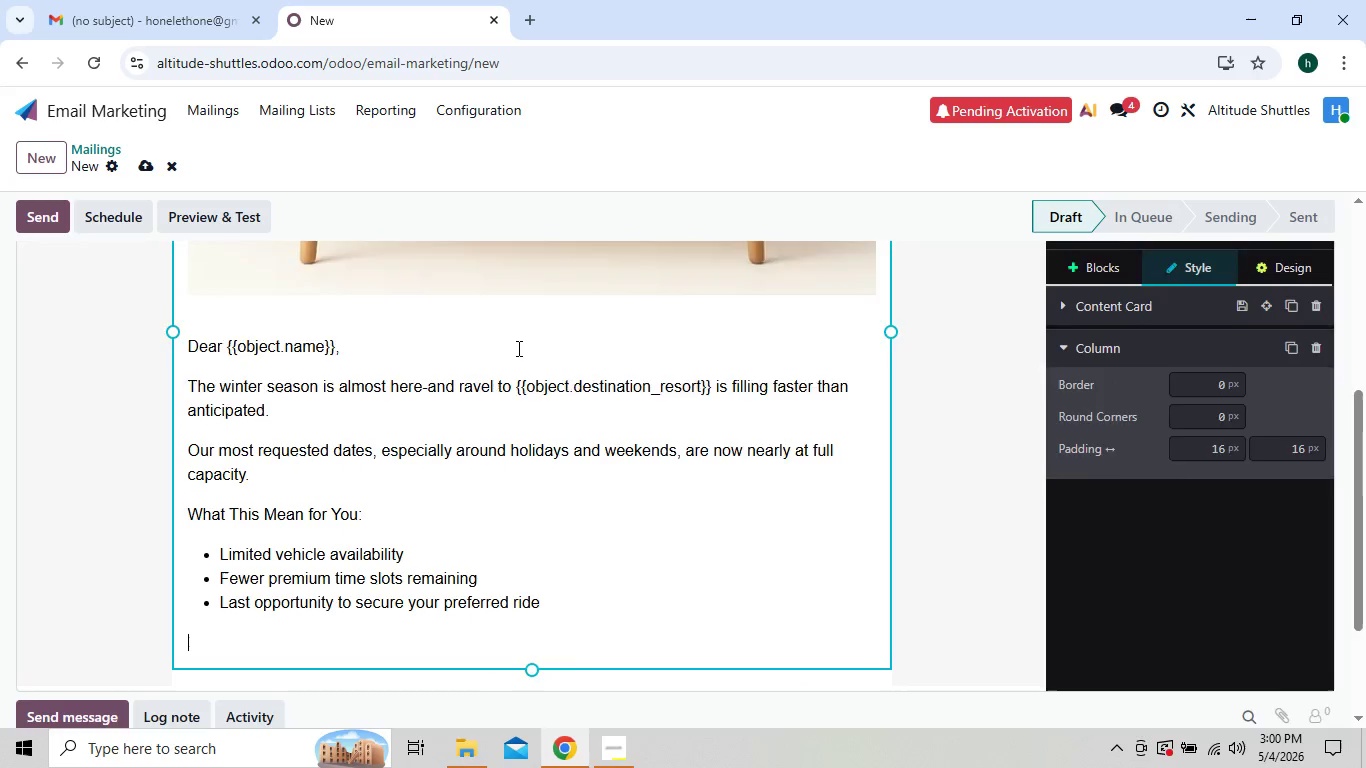 
wait(20.33)
 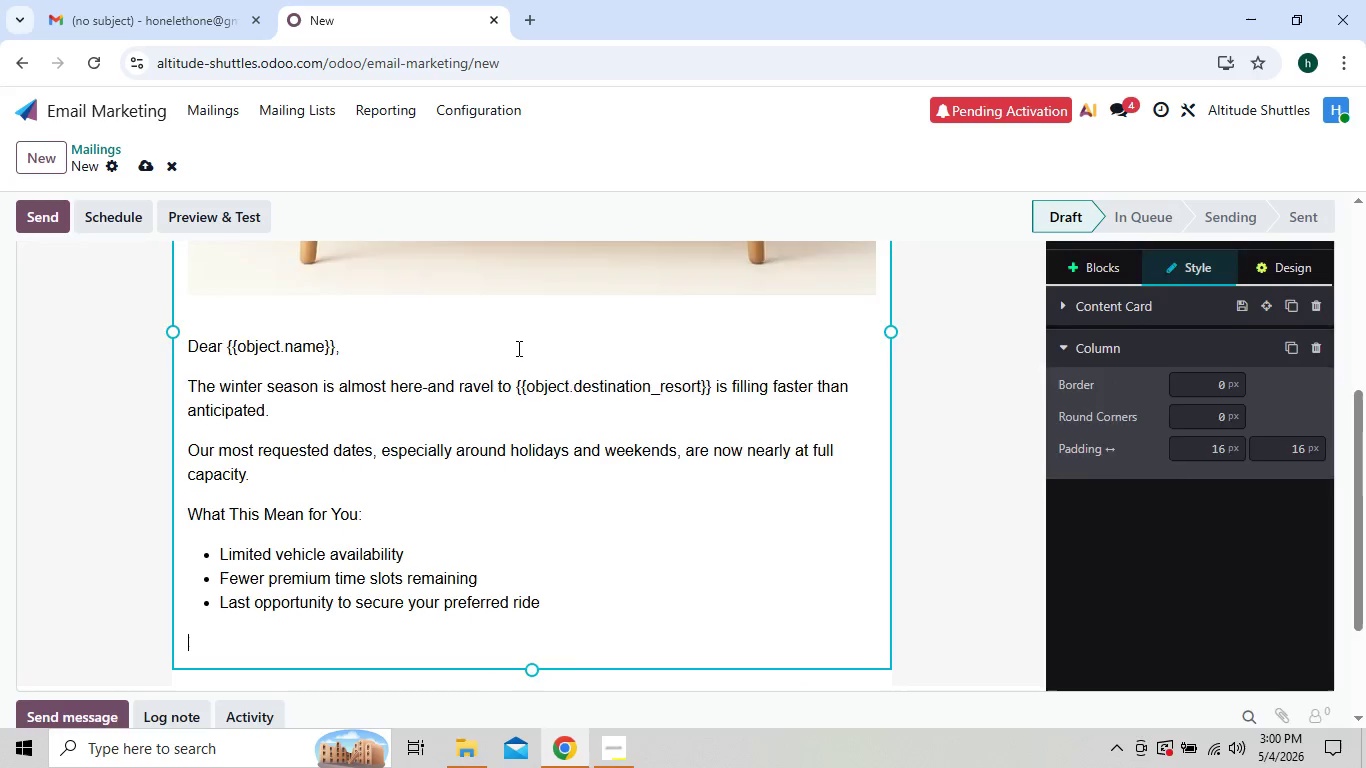 
type(we)
 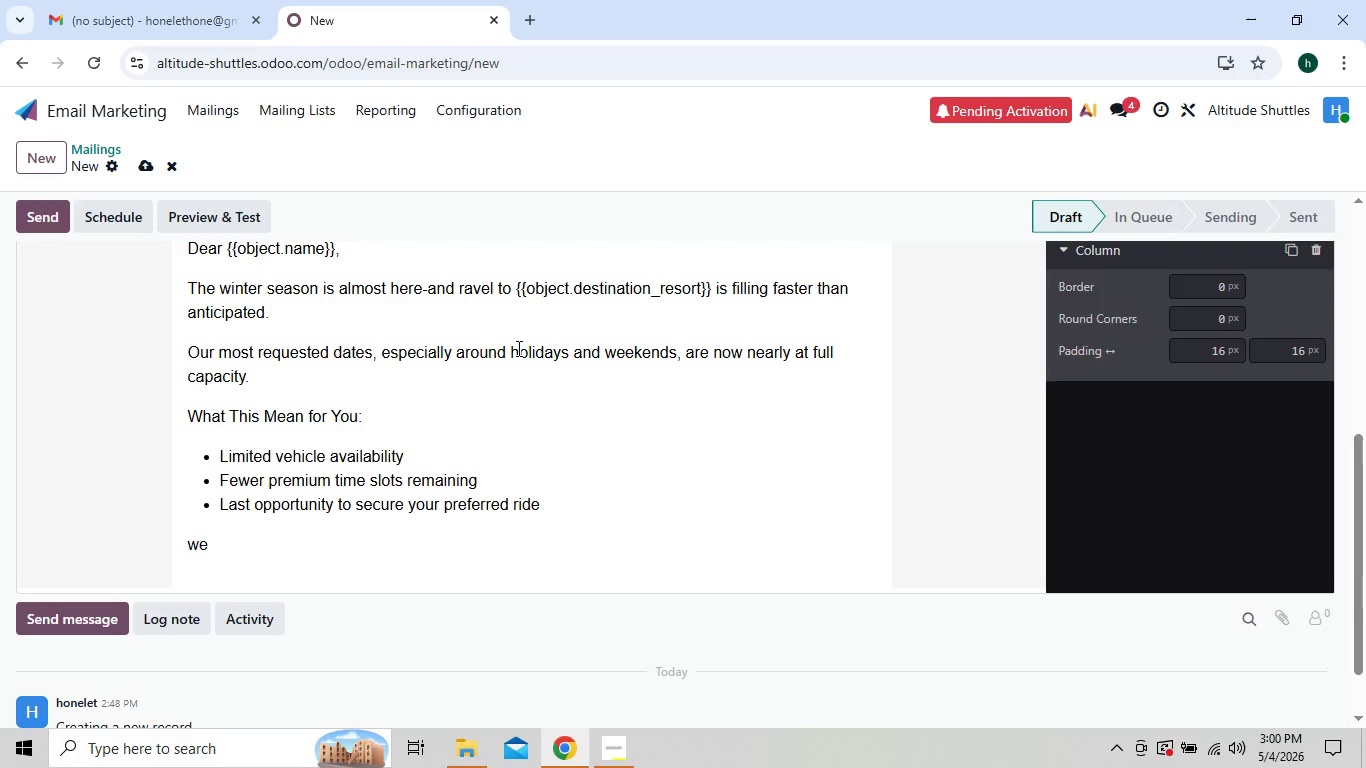 
key(Backspace)
key(Backspace)
type(We would hate for you to miss out on thr)
key(Backspace)
type(e comfort and reliability )
 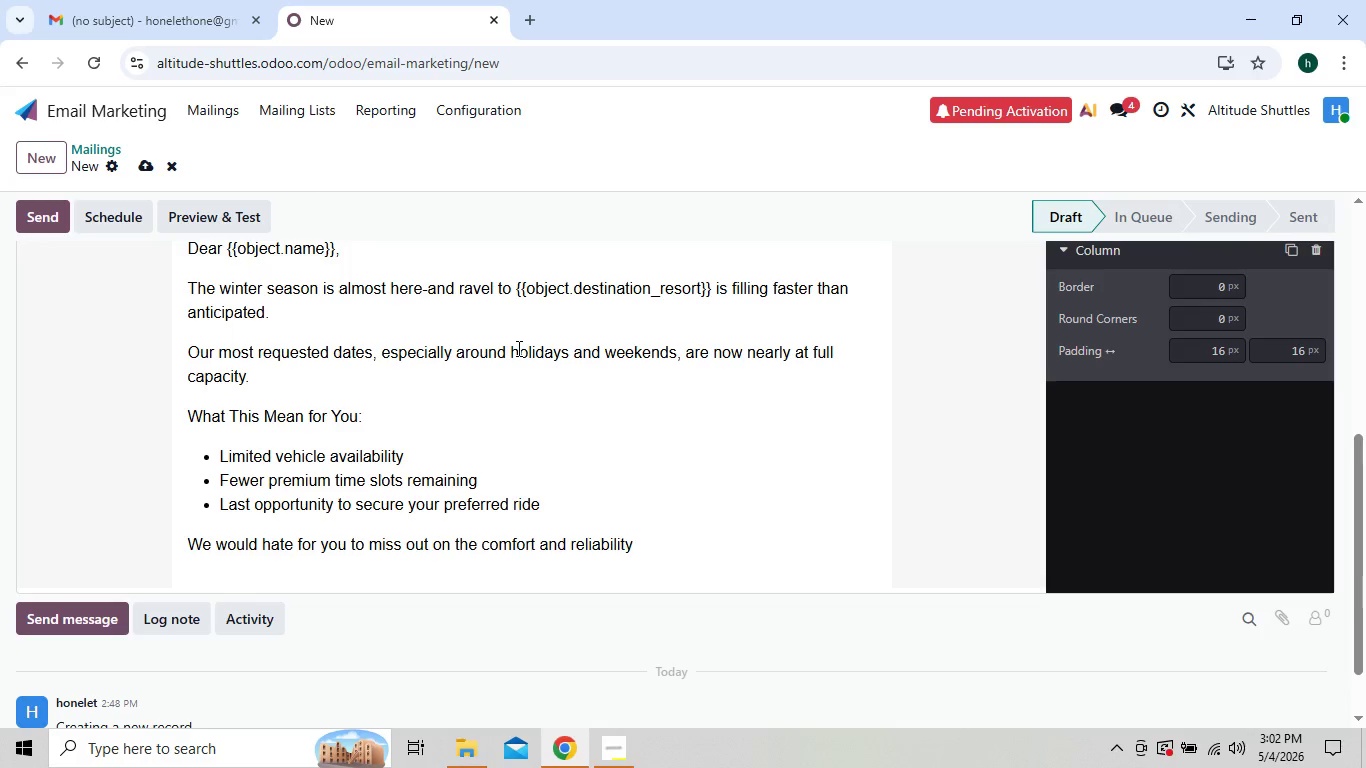 
wait(19.22)
 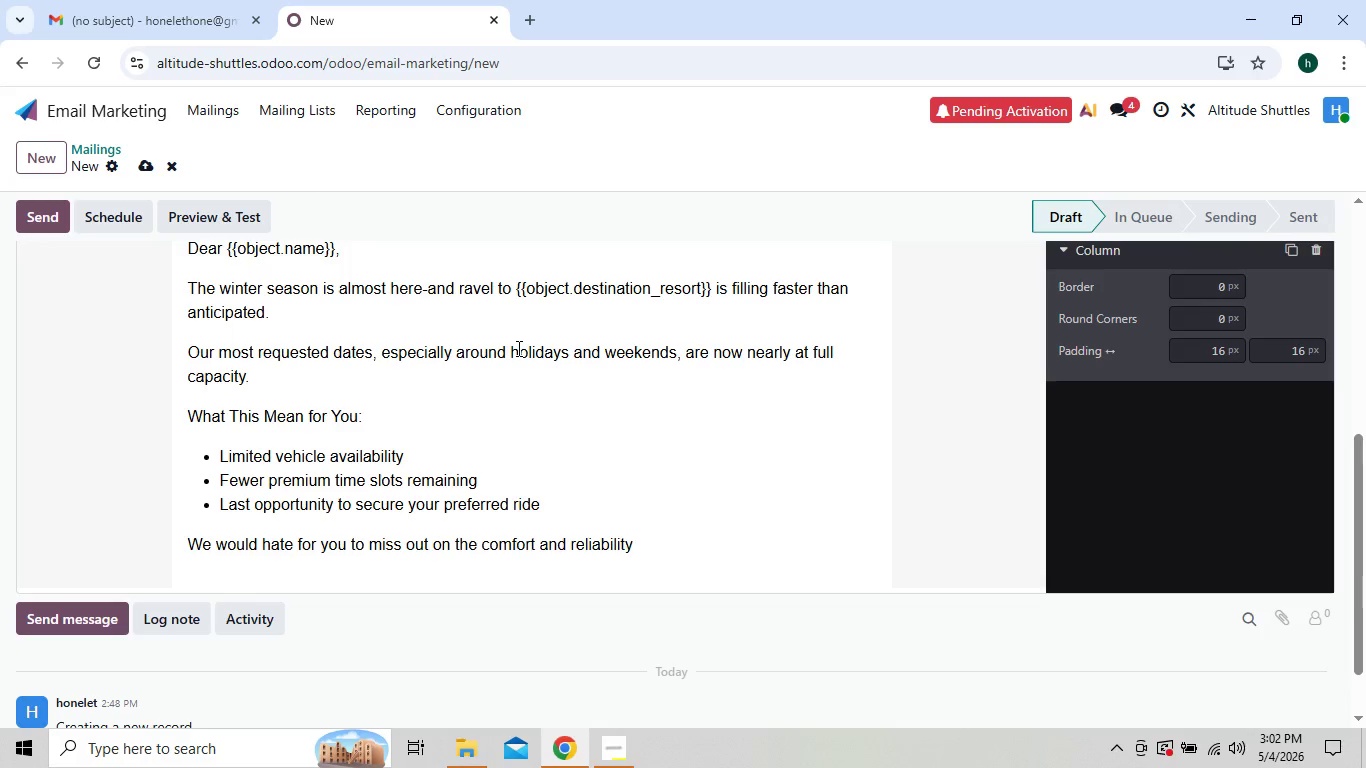 
type(you)
 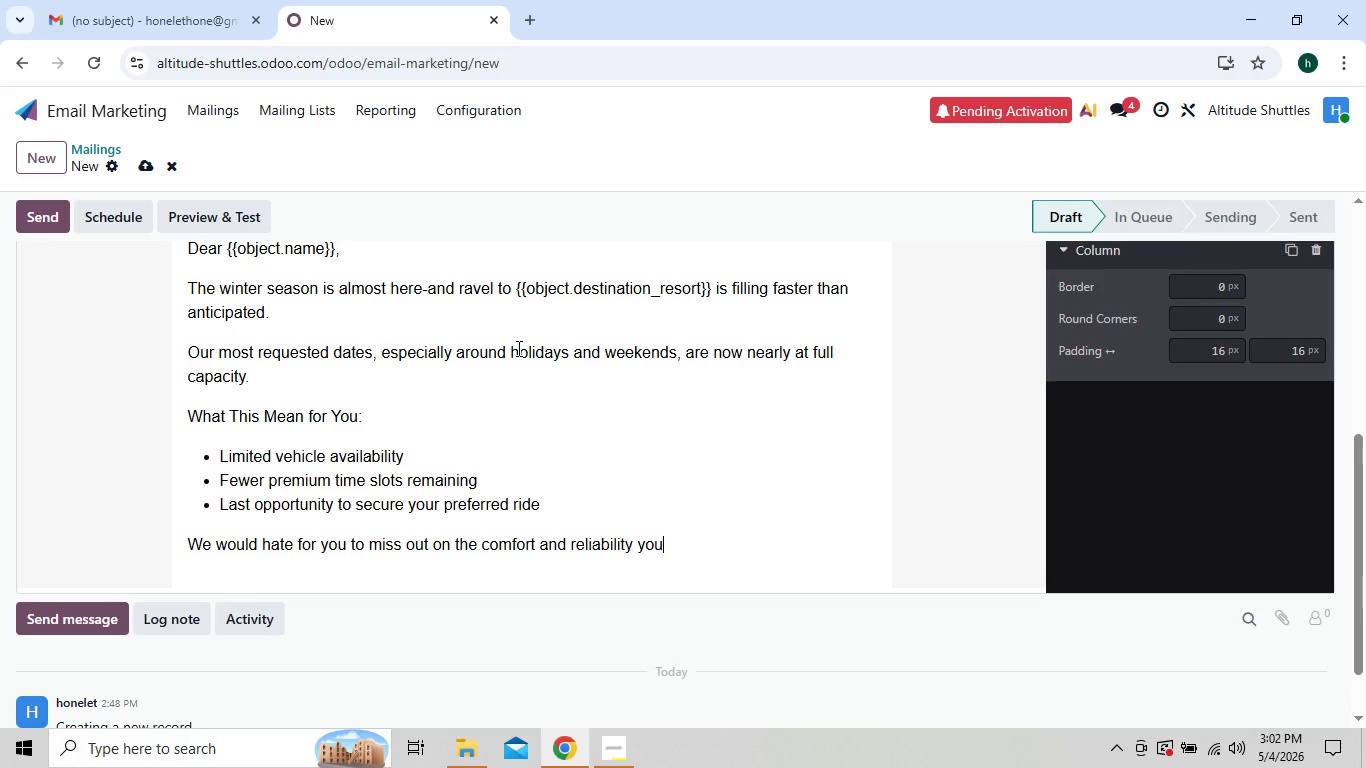 
type('ve)
 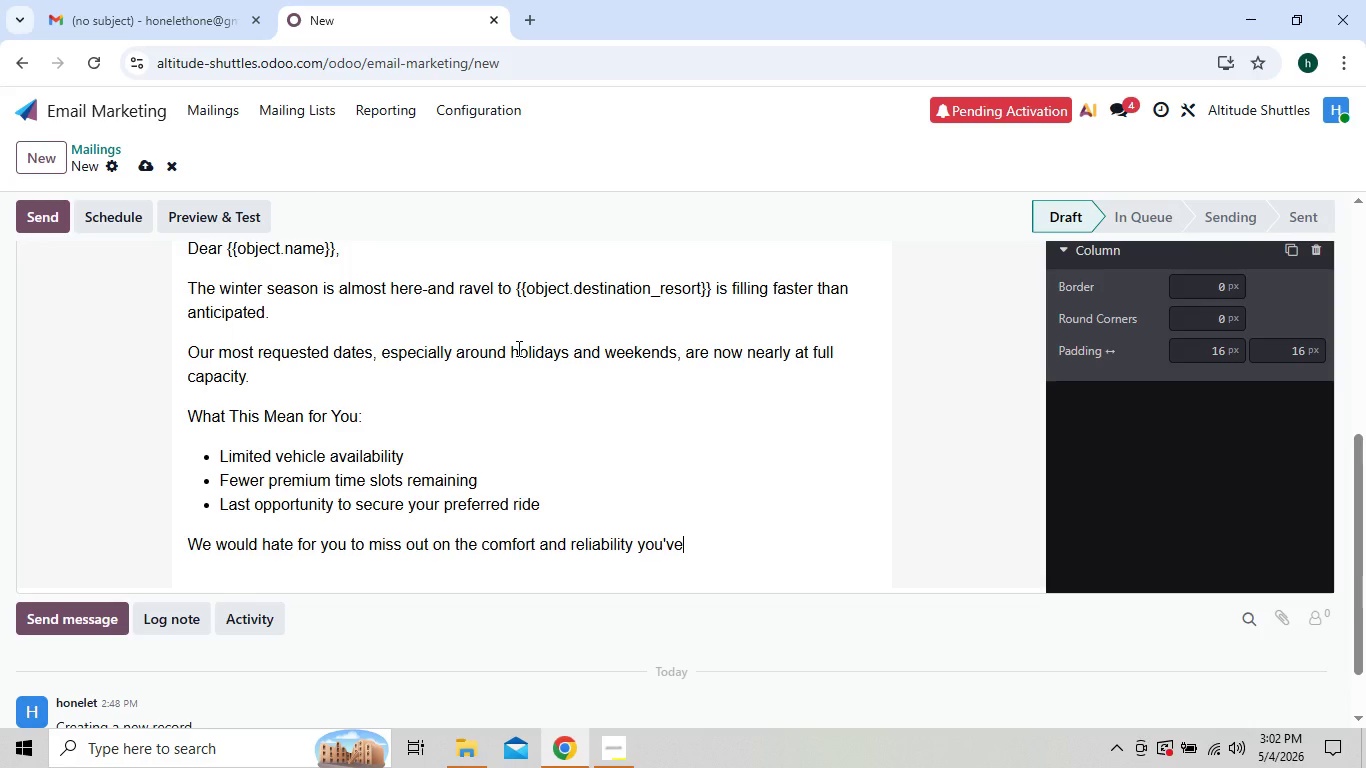 
wait(5.94)
 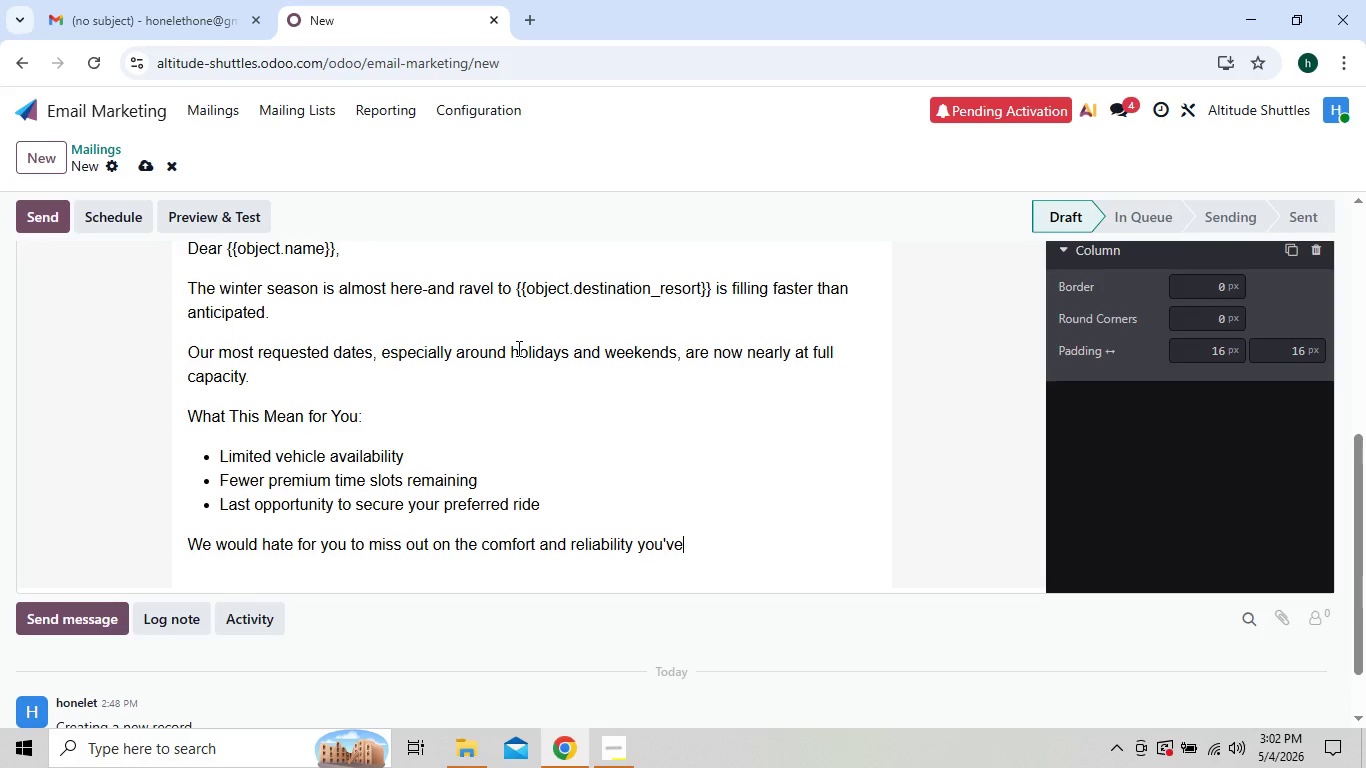 
type( exp)
 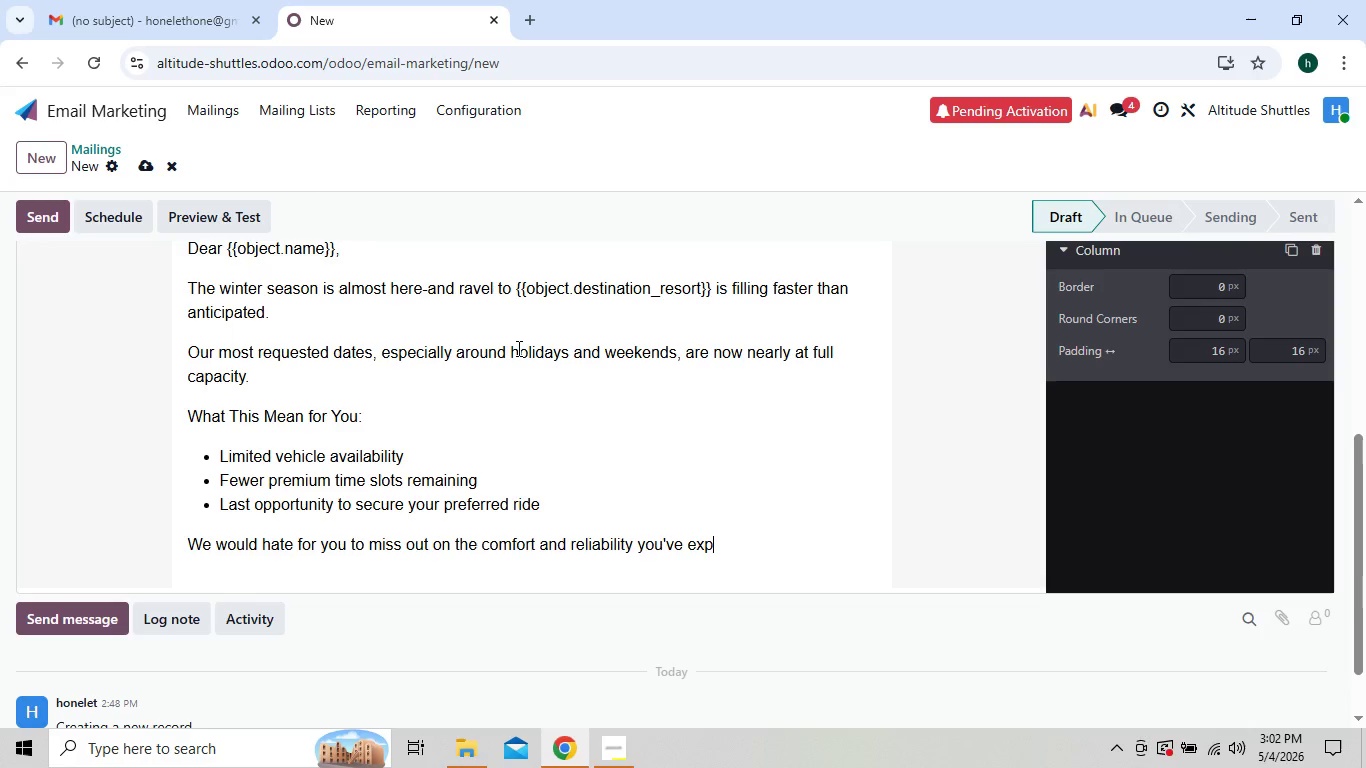 
type(erienced with us before)
 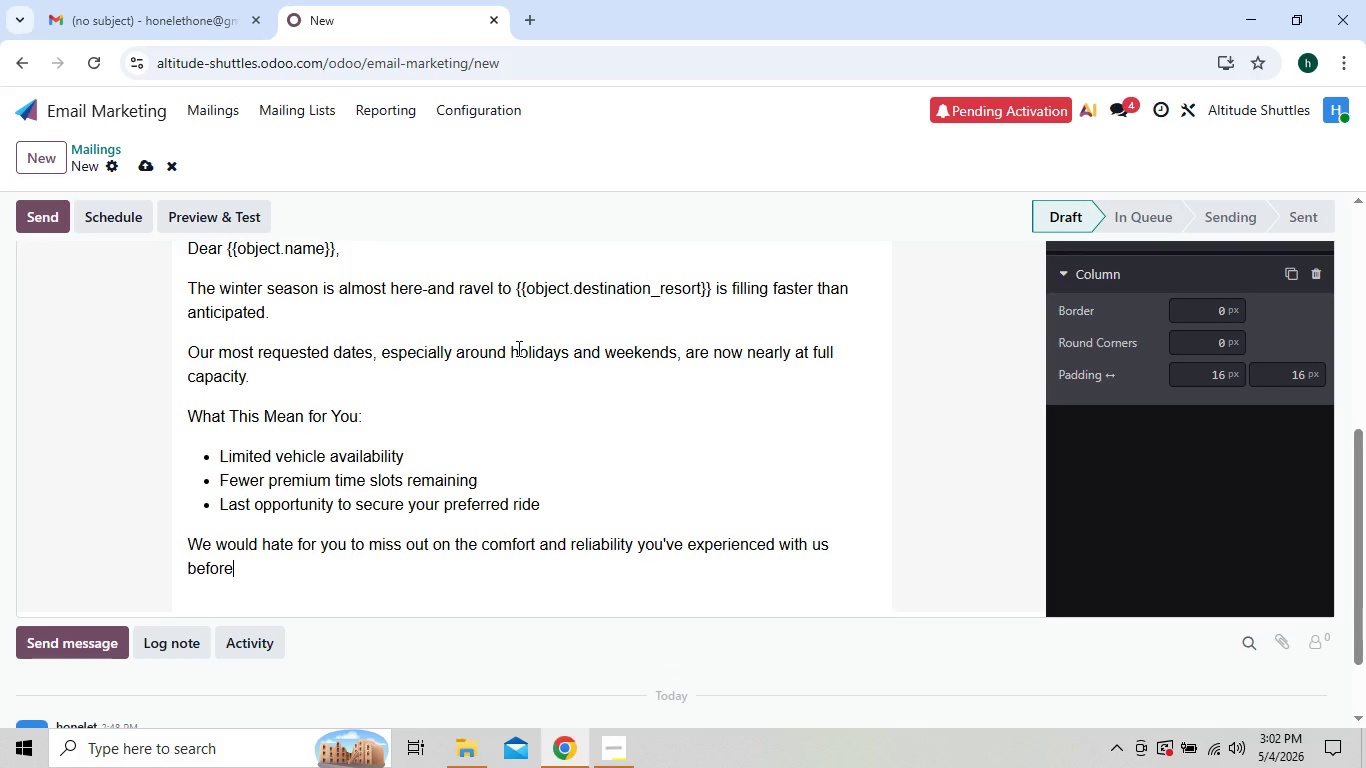 
key(Period)
 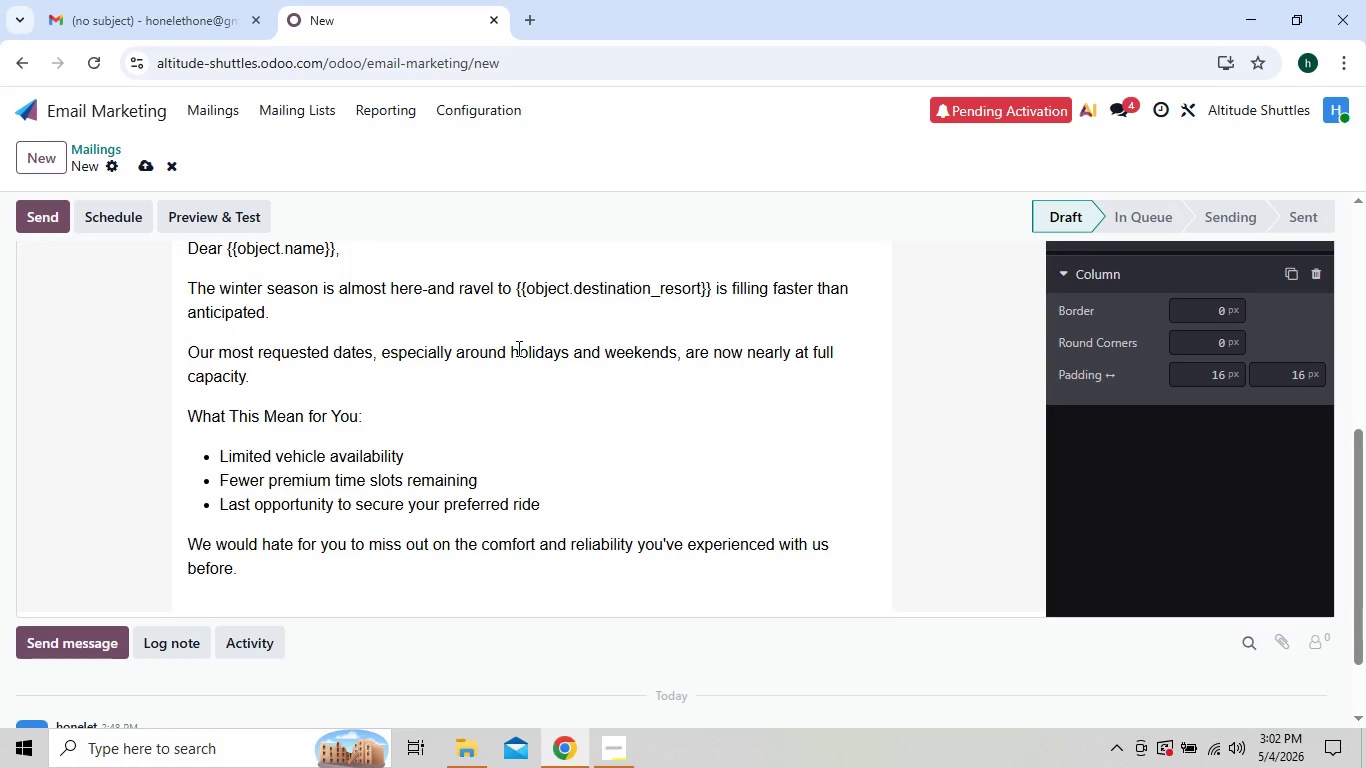 
key(Enter)
 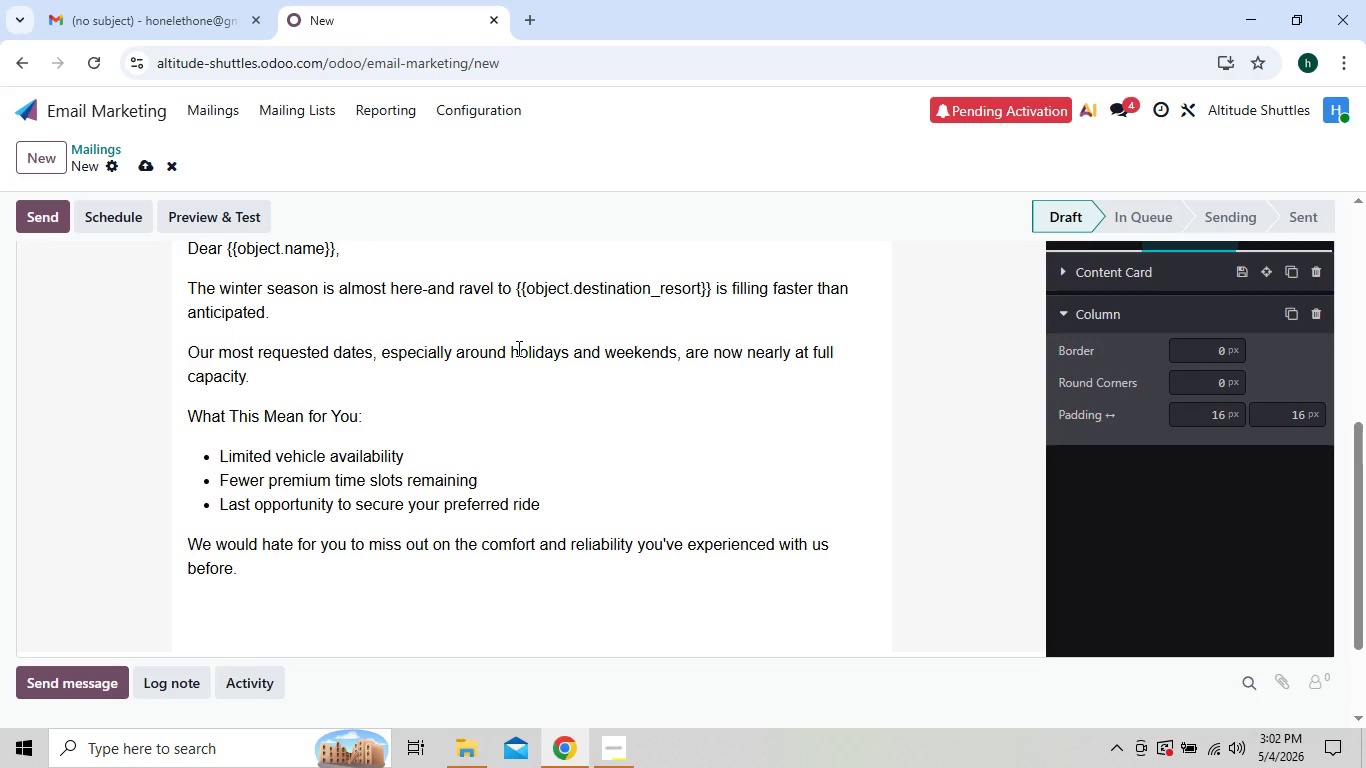 
type(if)
key(Backspace)
key(Backspace)
type(If {{)
 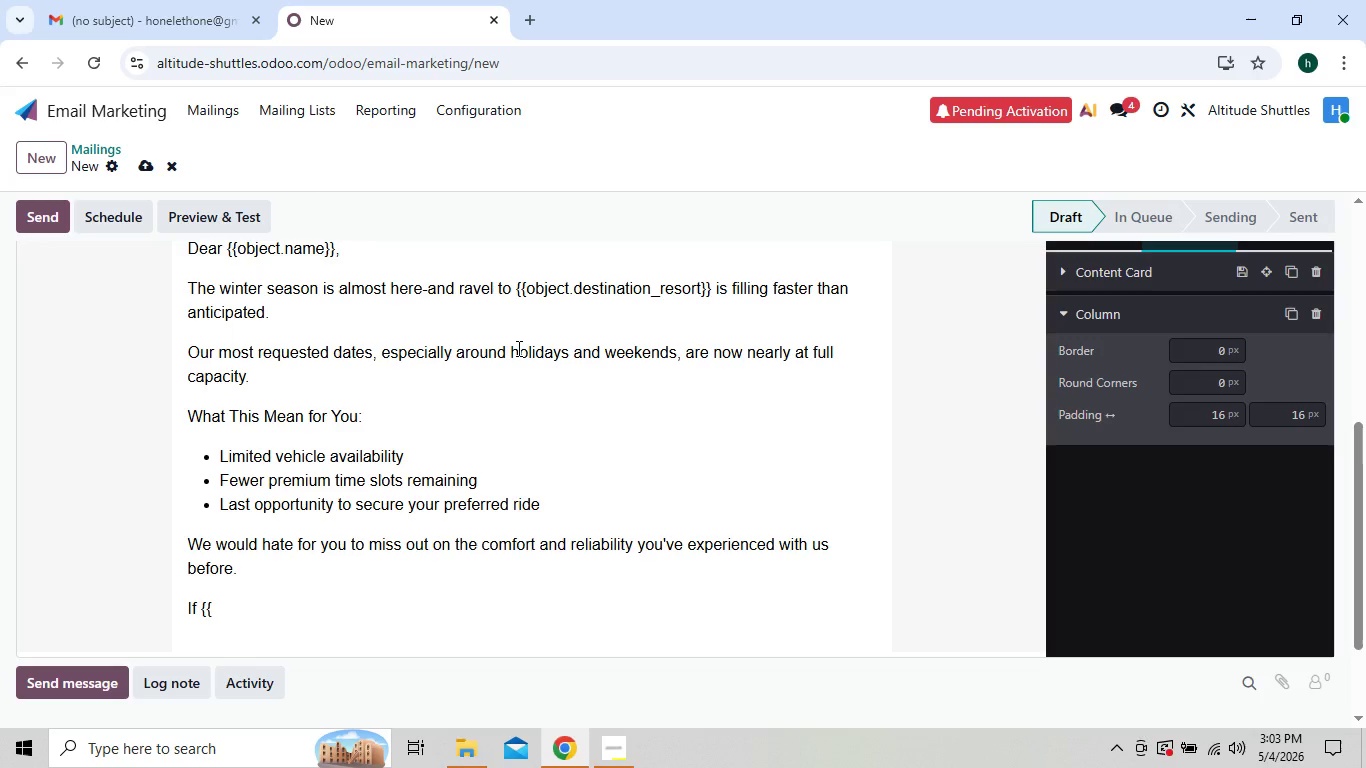 
type(objected.destination )
 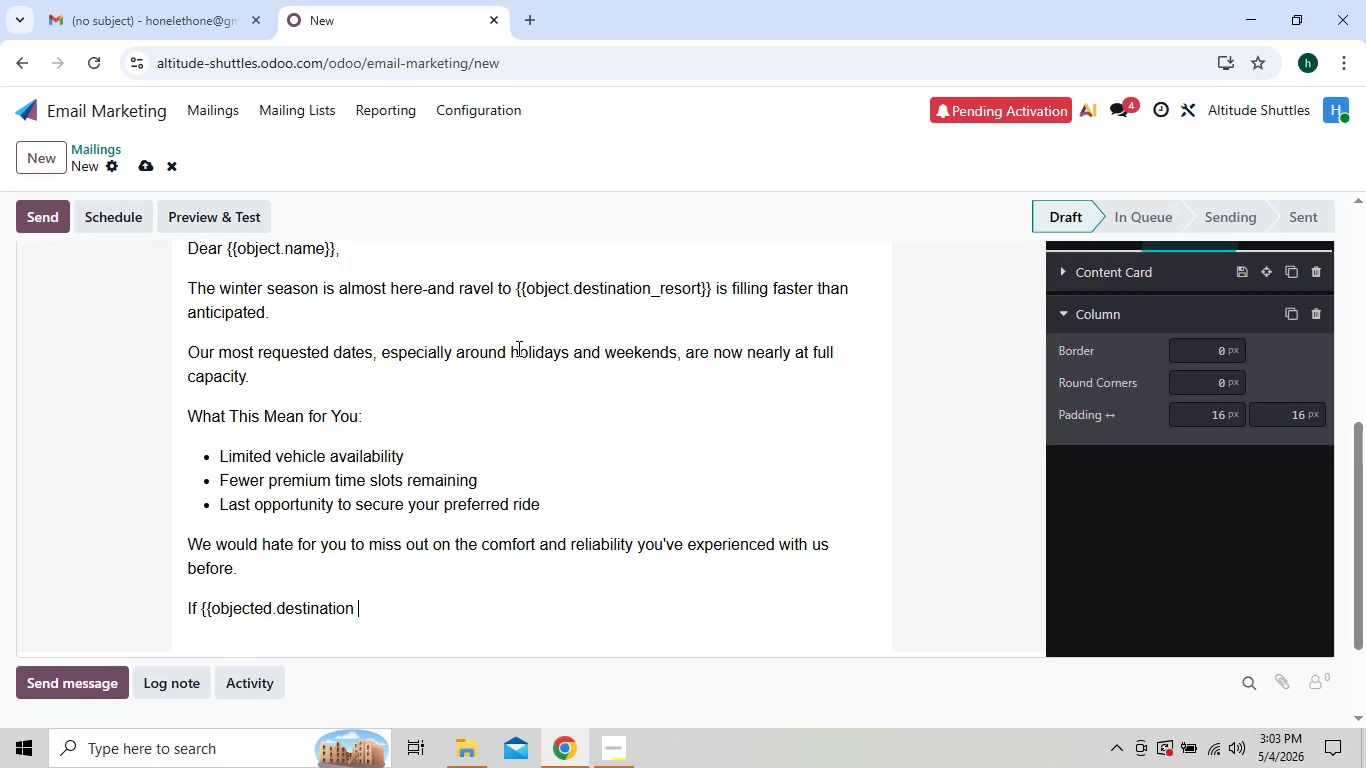 
key(Enter)
 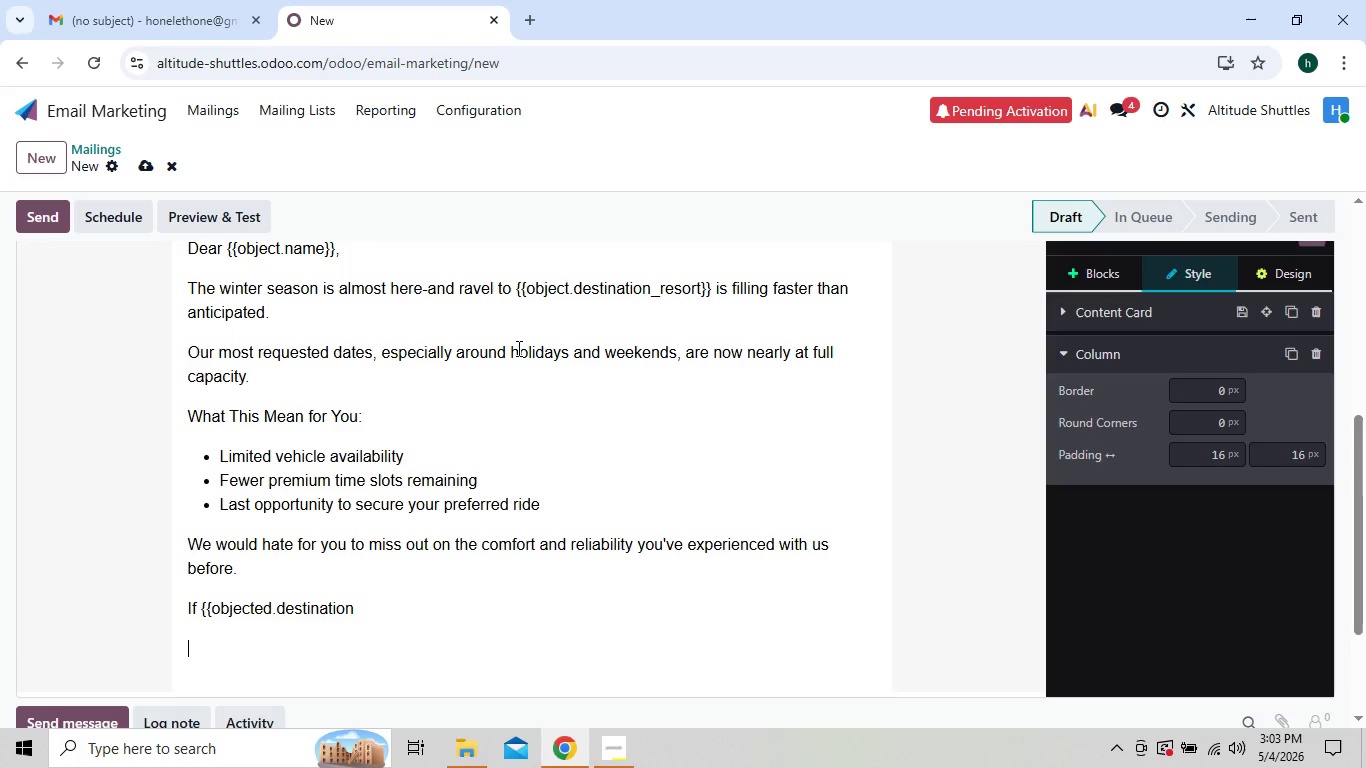 
hold_key(key=ShiftRight, duration=0.73)
 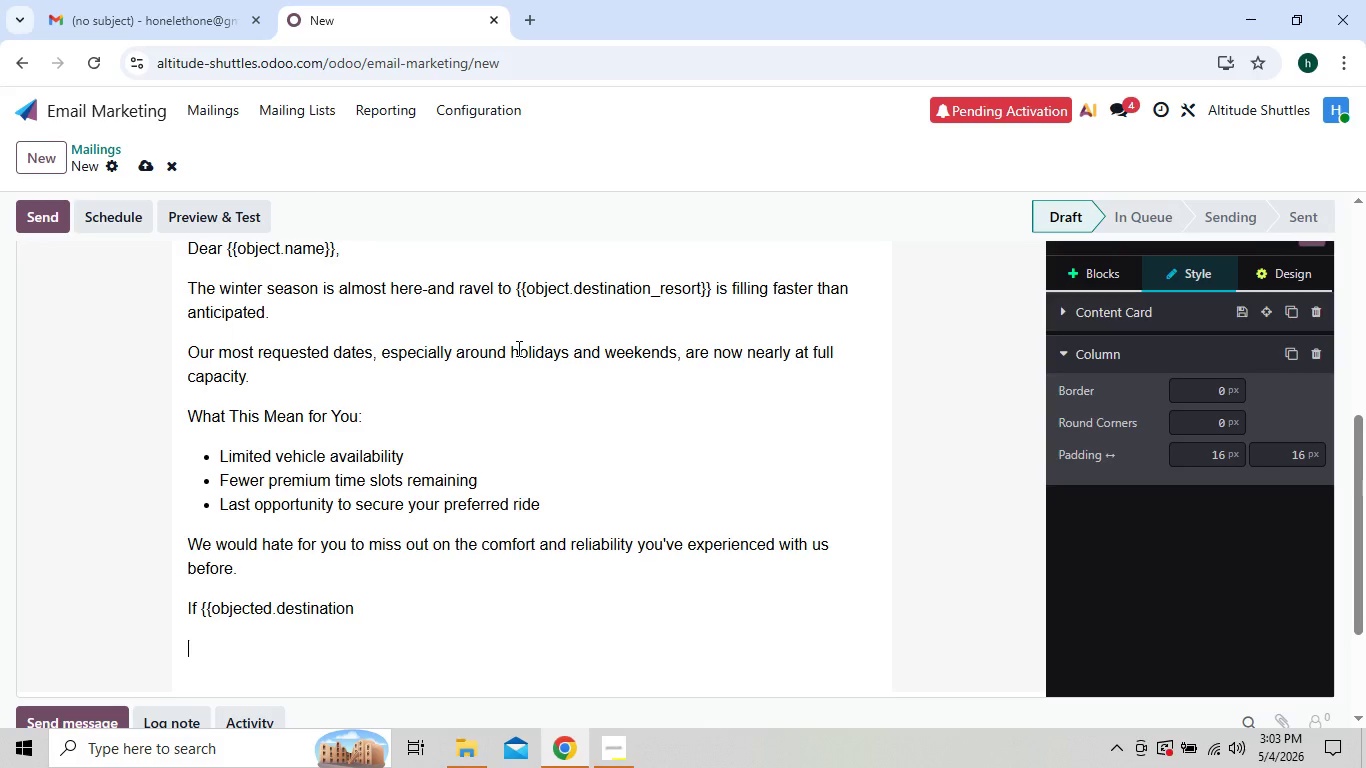 
key(Backspace)
 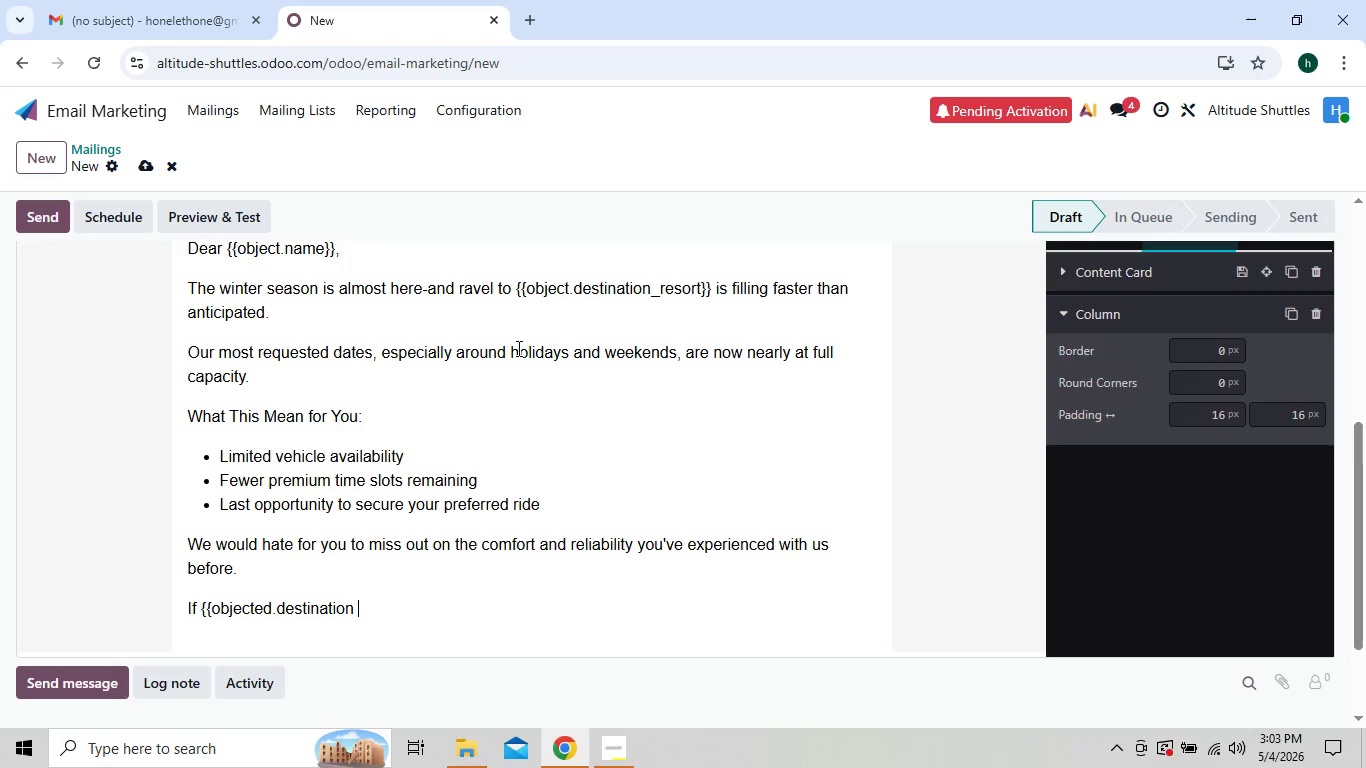 
key(Backspace)
 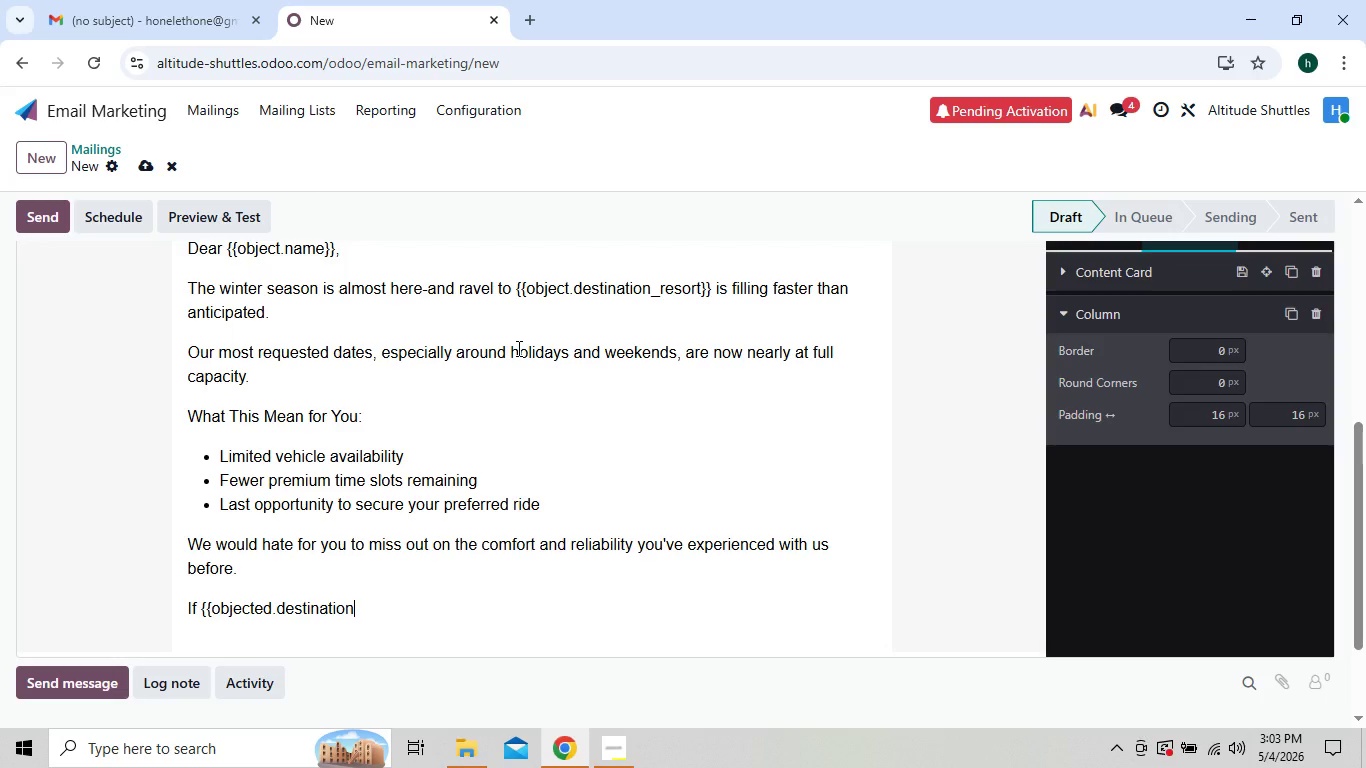 
key(Shift+Minus)
 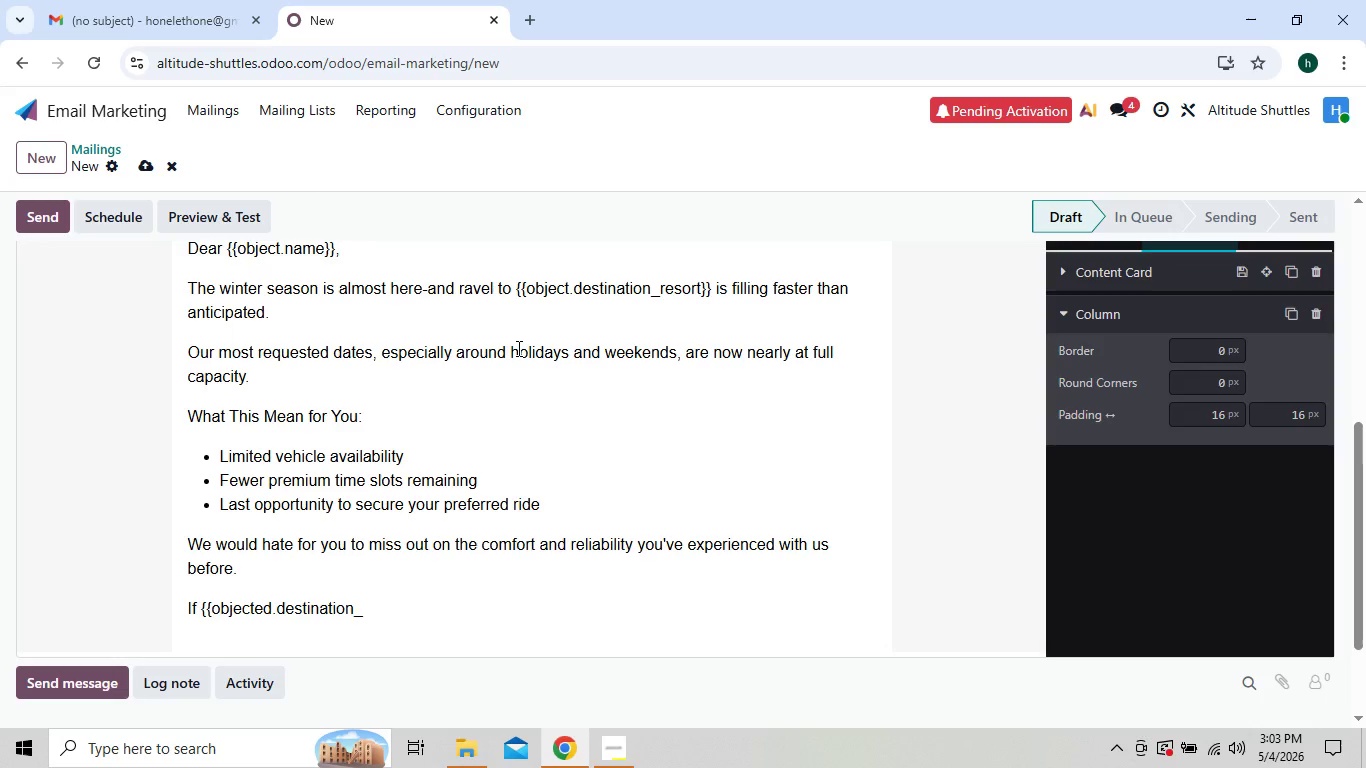 
key(Backspace)
 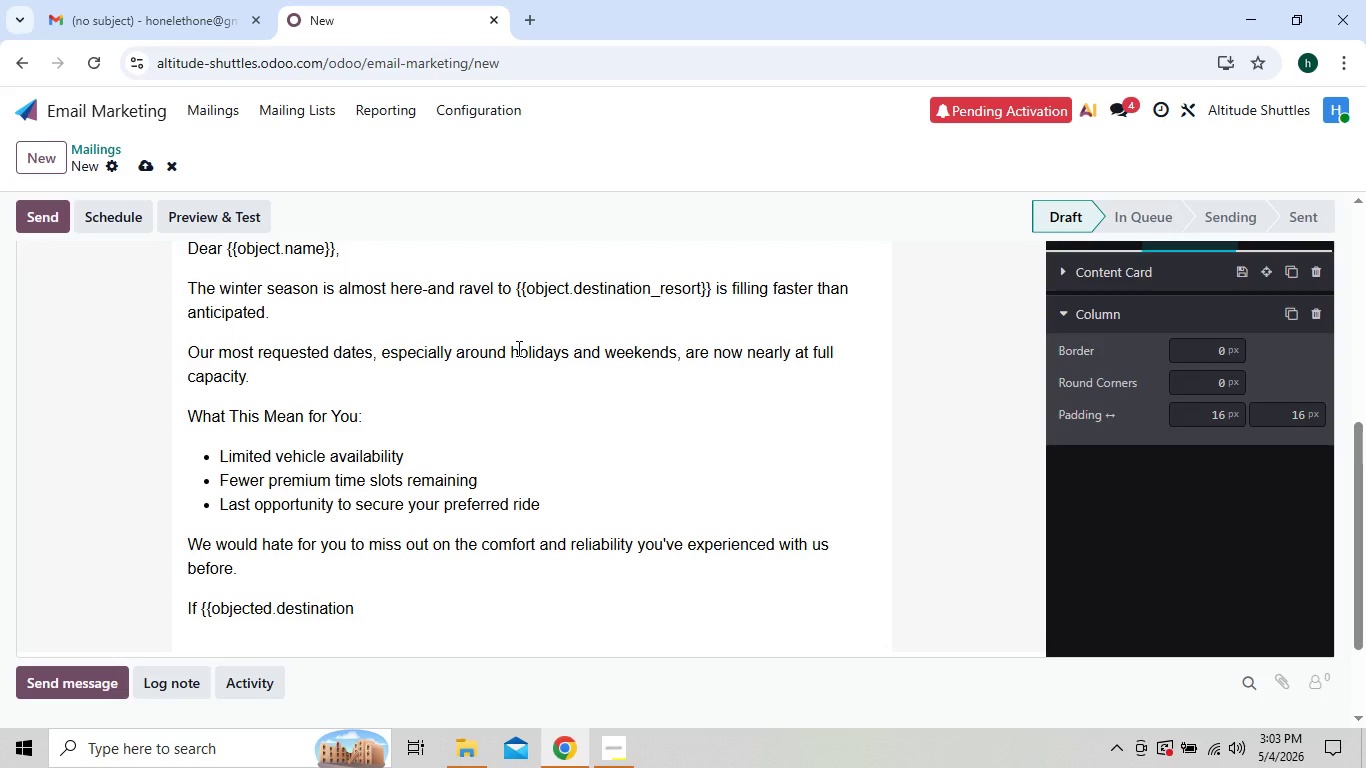 
key(Shift+Minus)
 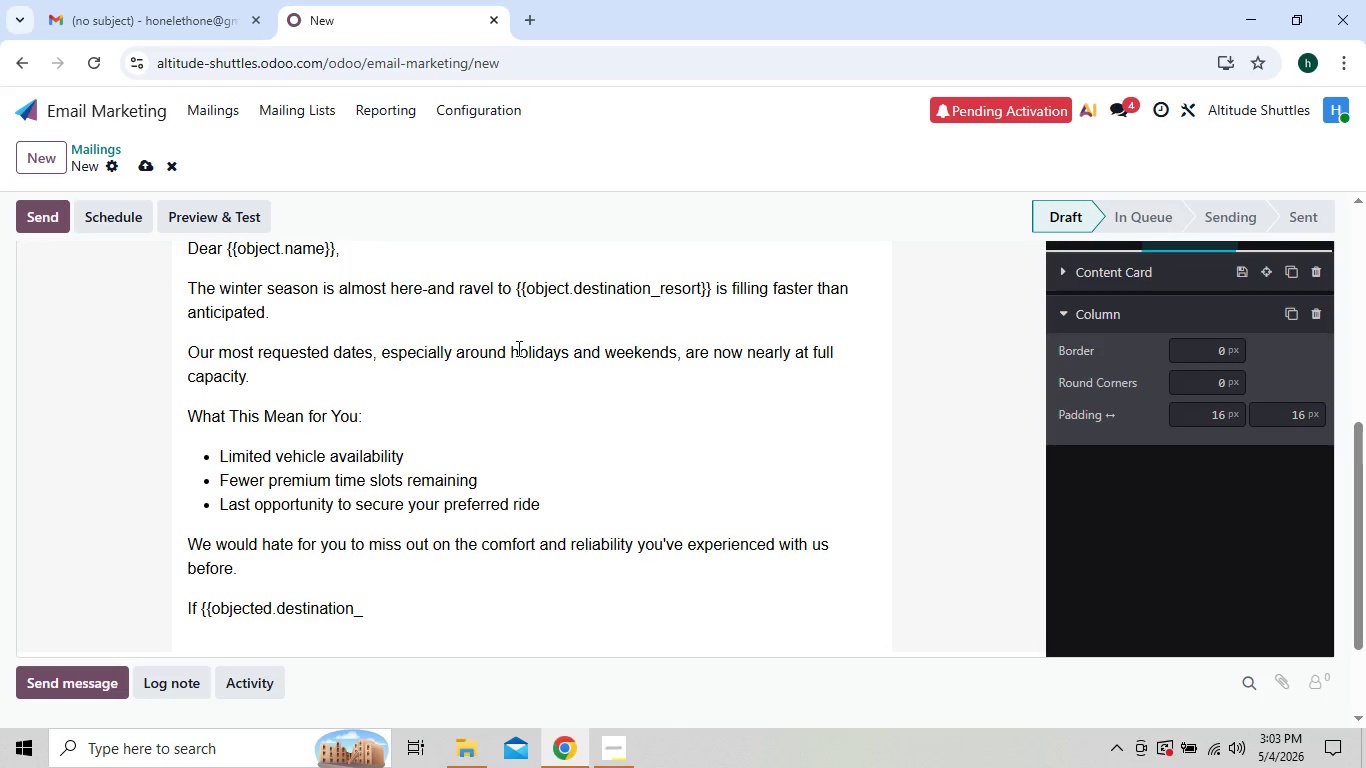 
type(resort)
 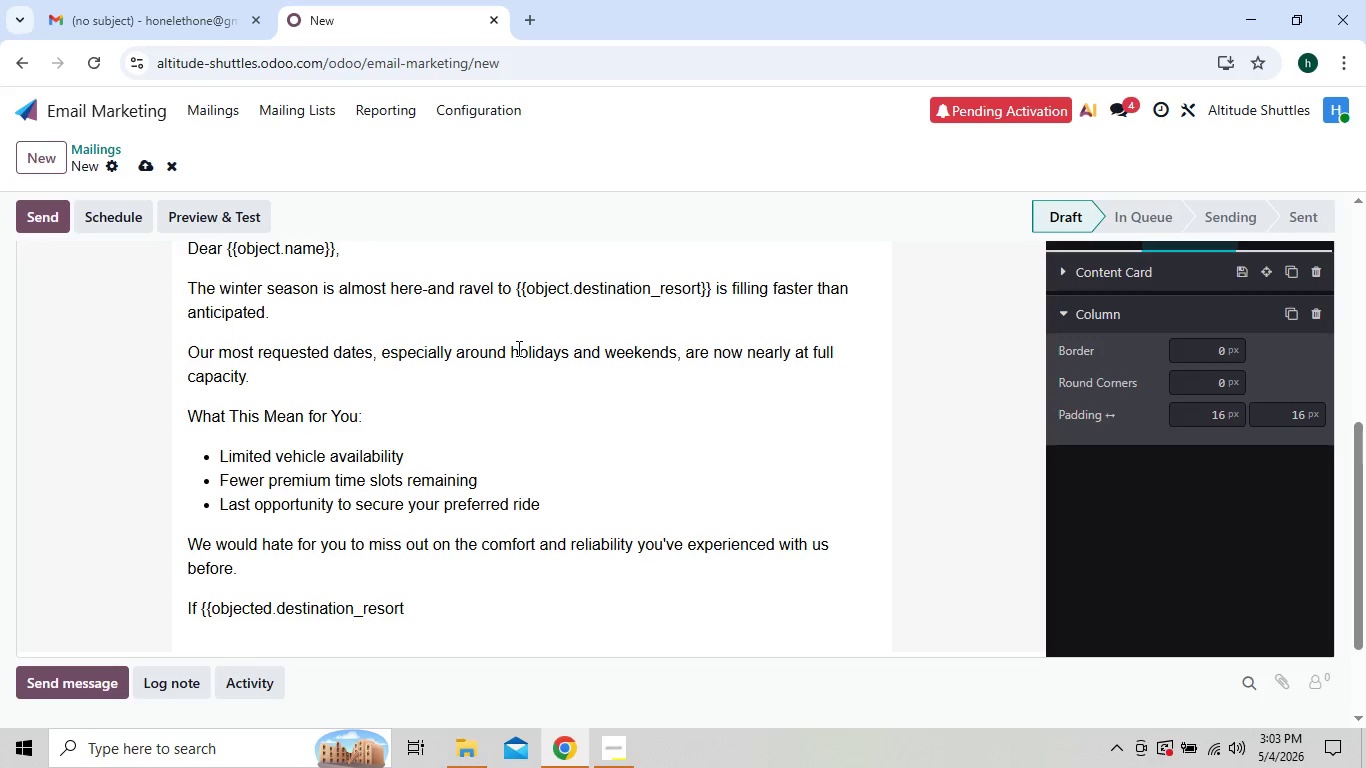 
type(}} is calling again this season )
 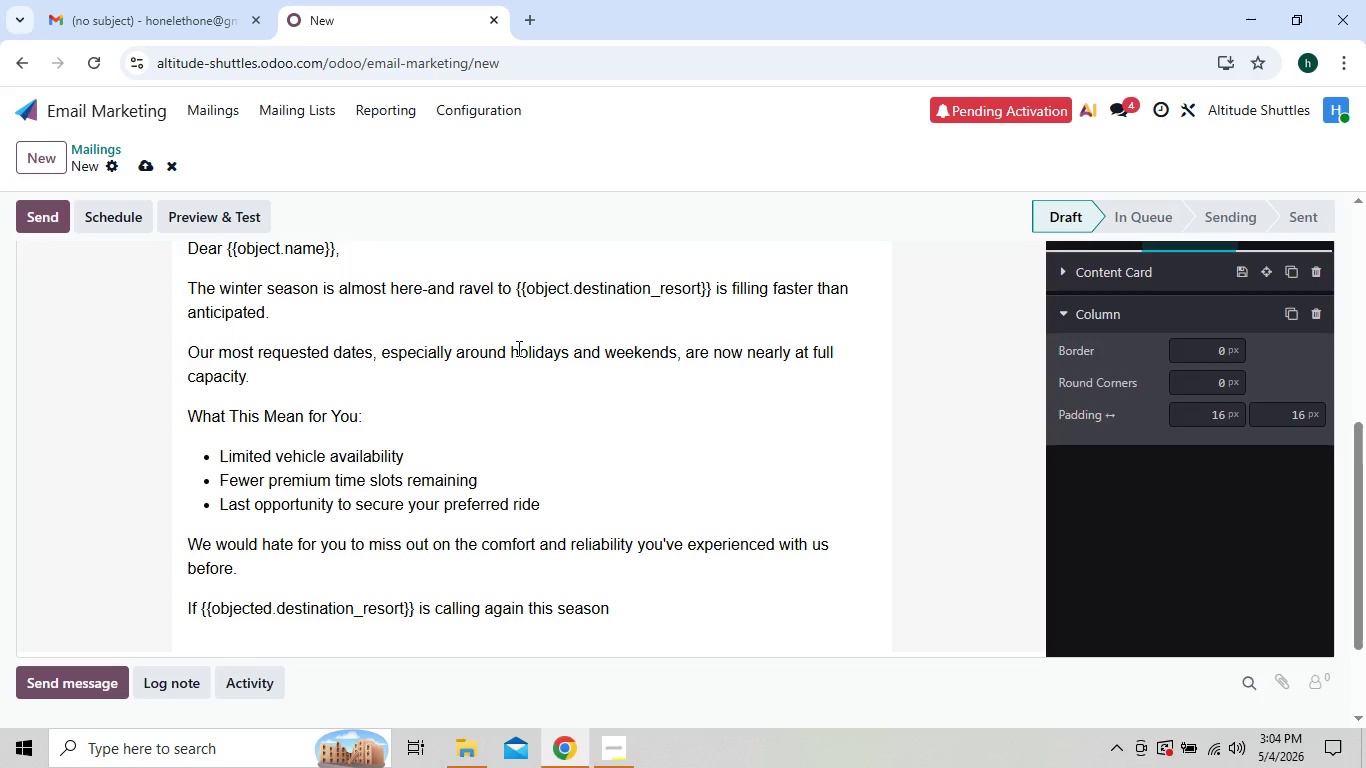 
wait(10.88)
 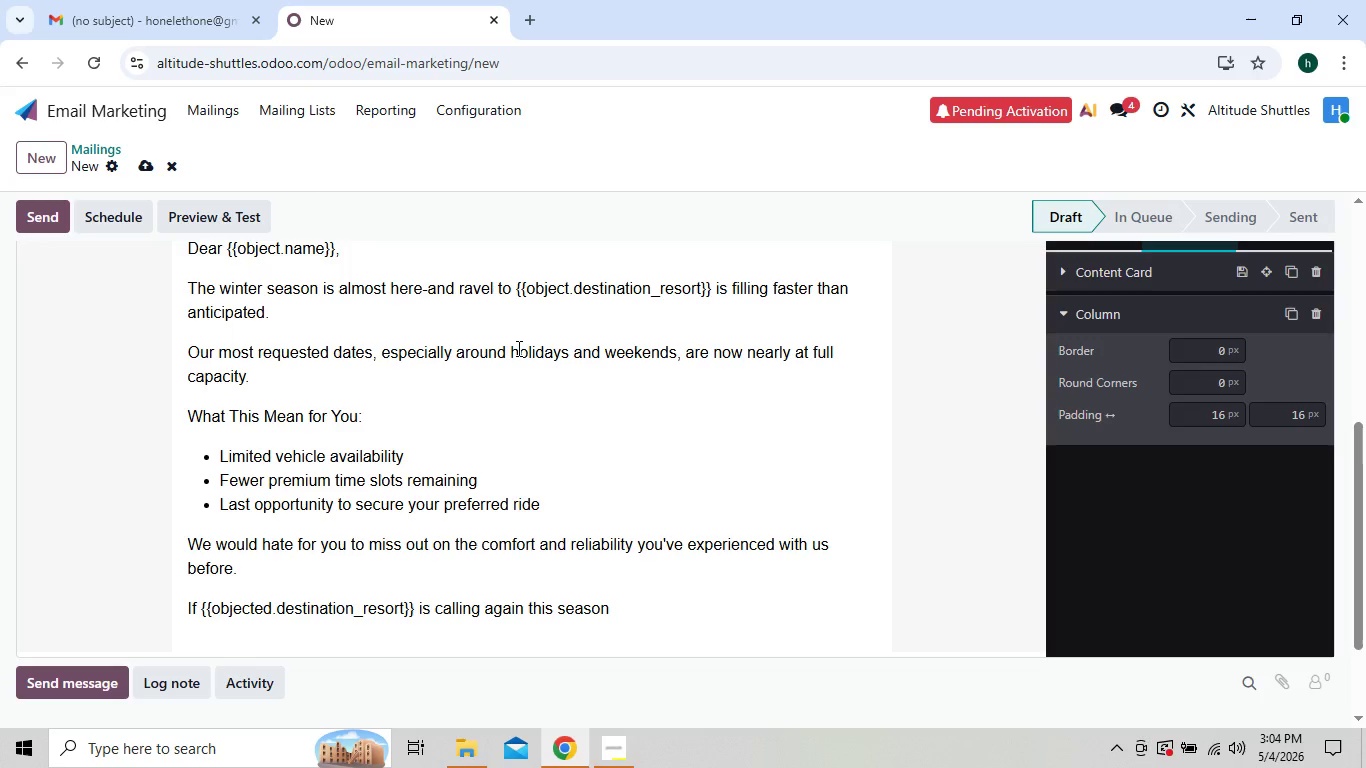 
key(Backspace)
type(, now)
 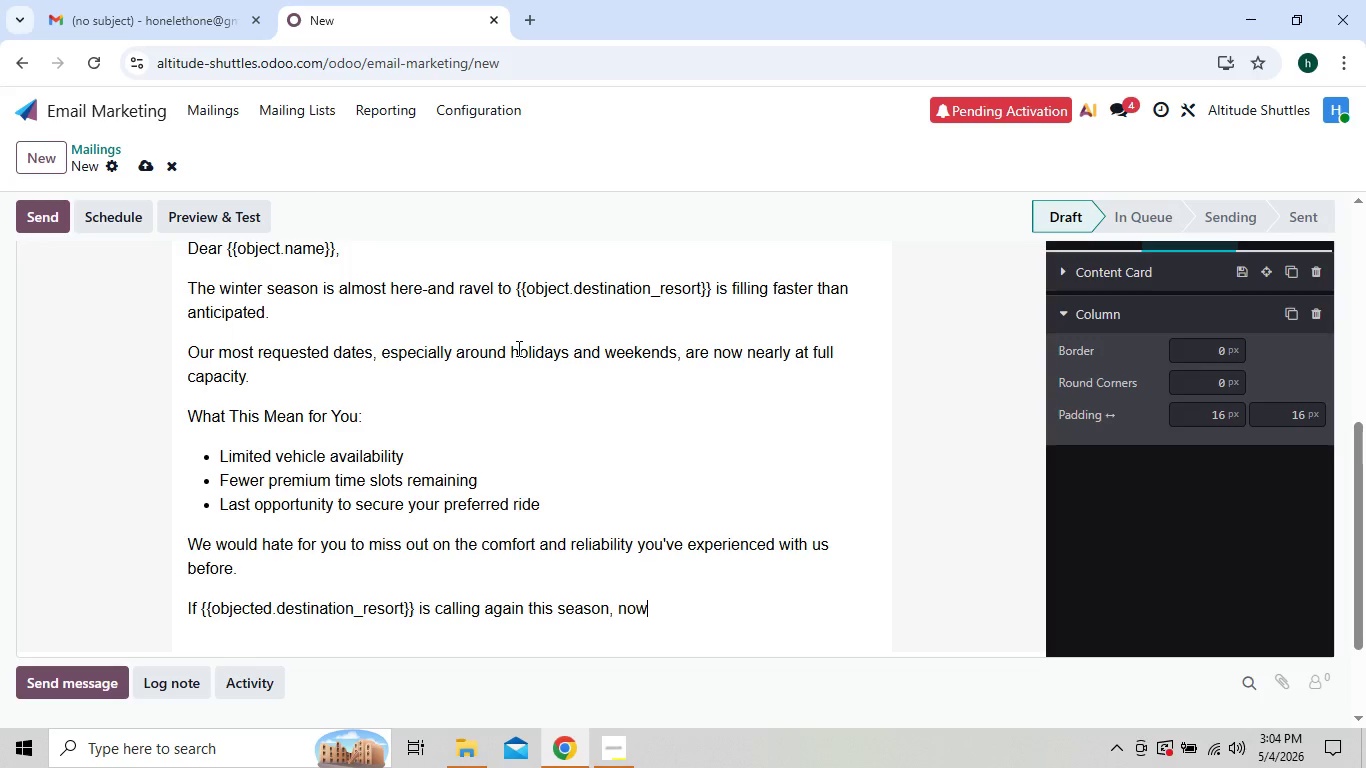 
type( is the ime )
key(Backspace)
key(Backspace)
key(Backspace)
key(Backspace)
type(time to confirm)
 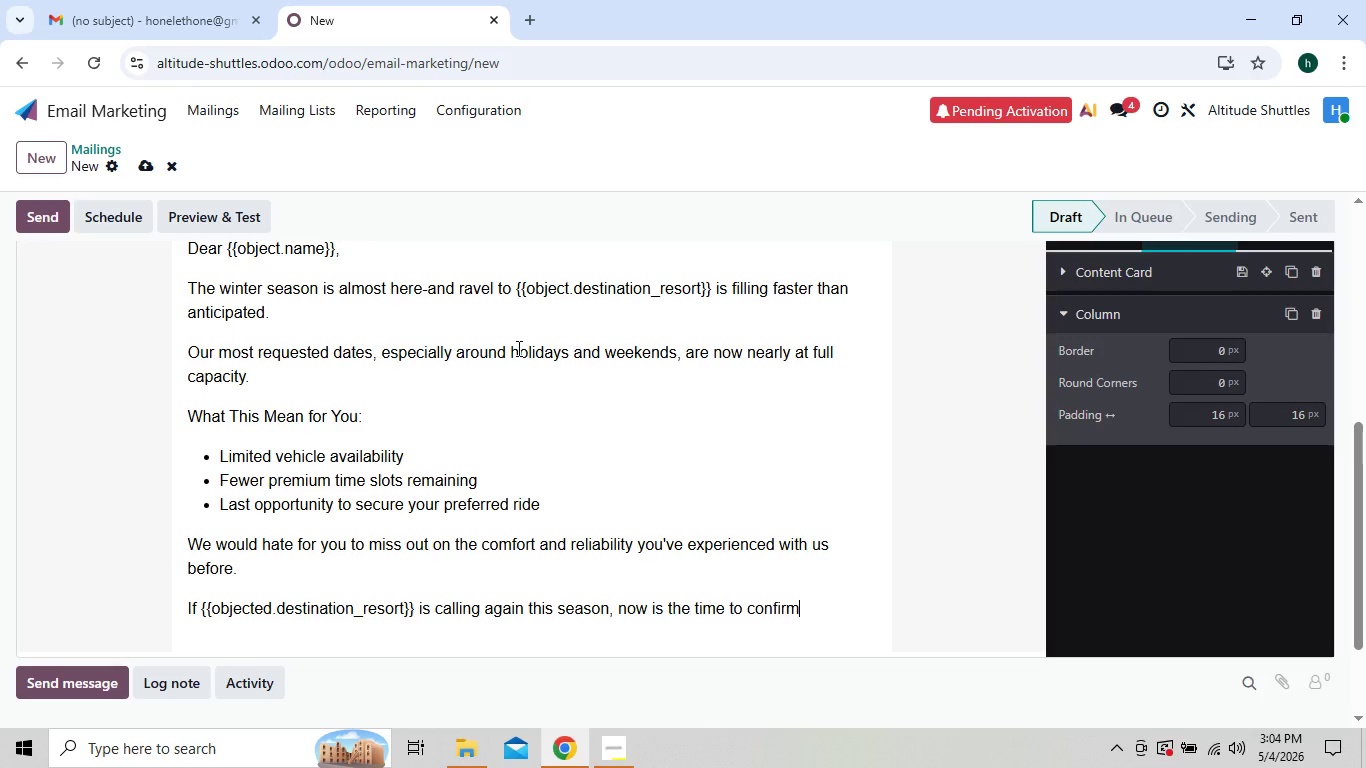 
type( your)
 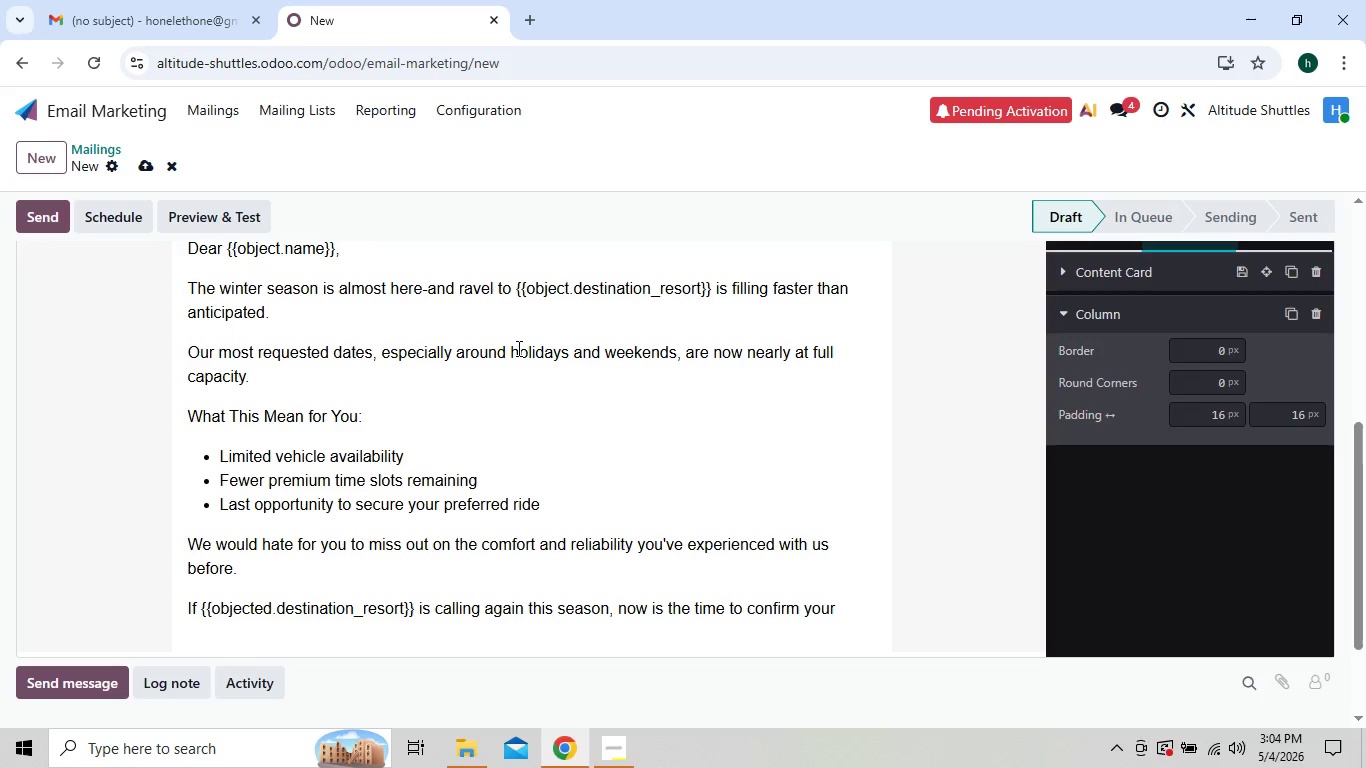 
type( plans.)
 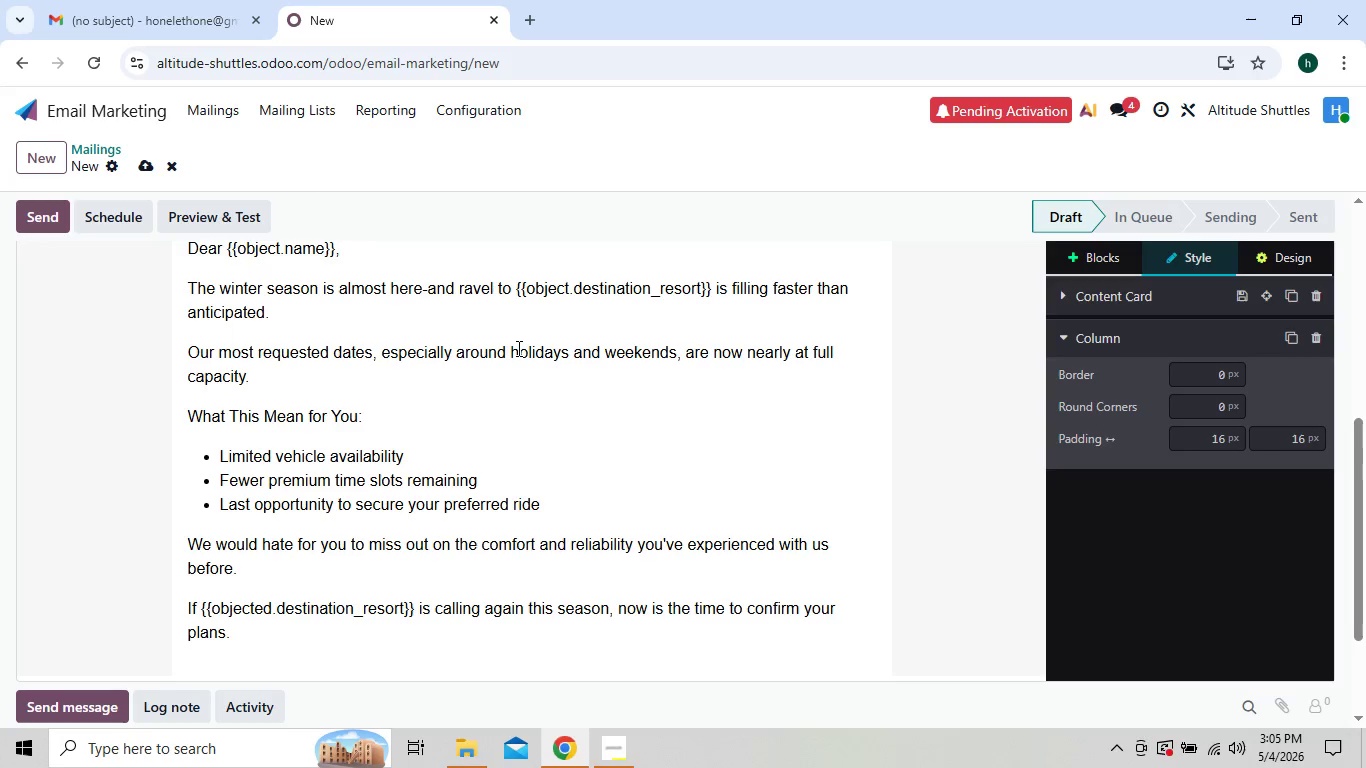 
wait(14.39)
 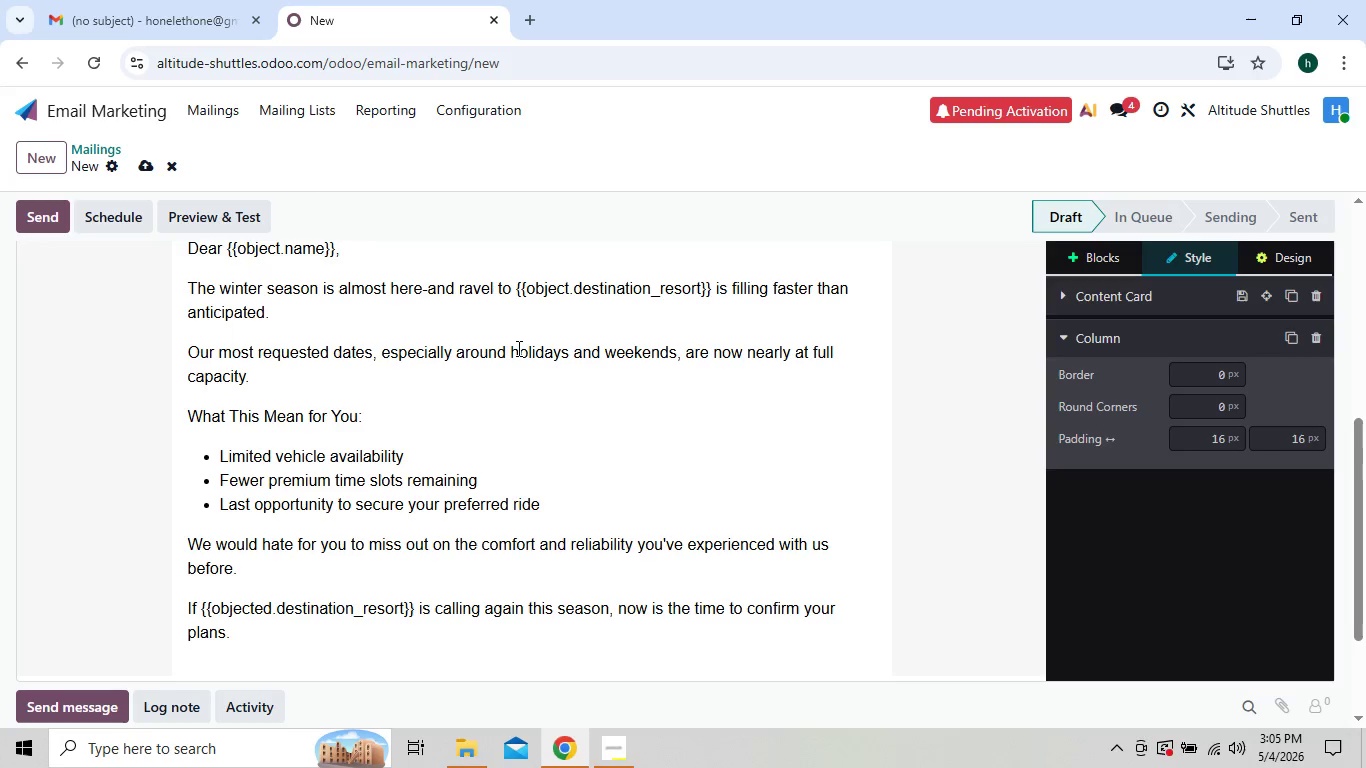 
key(Enter)
 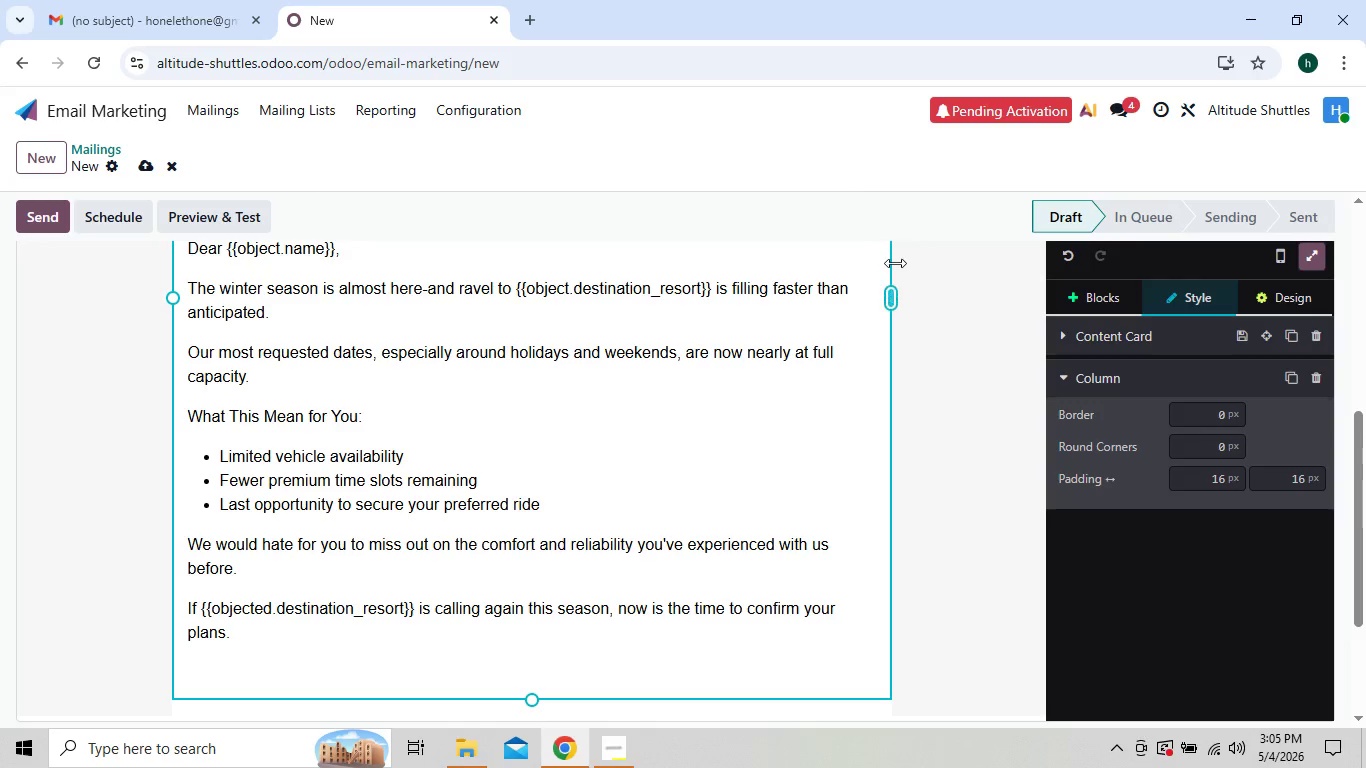 
wait(8.97)
 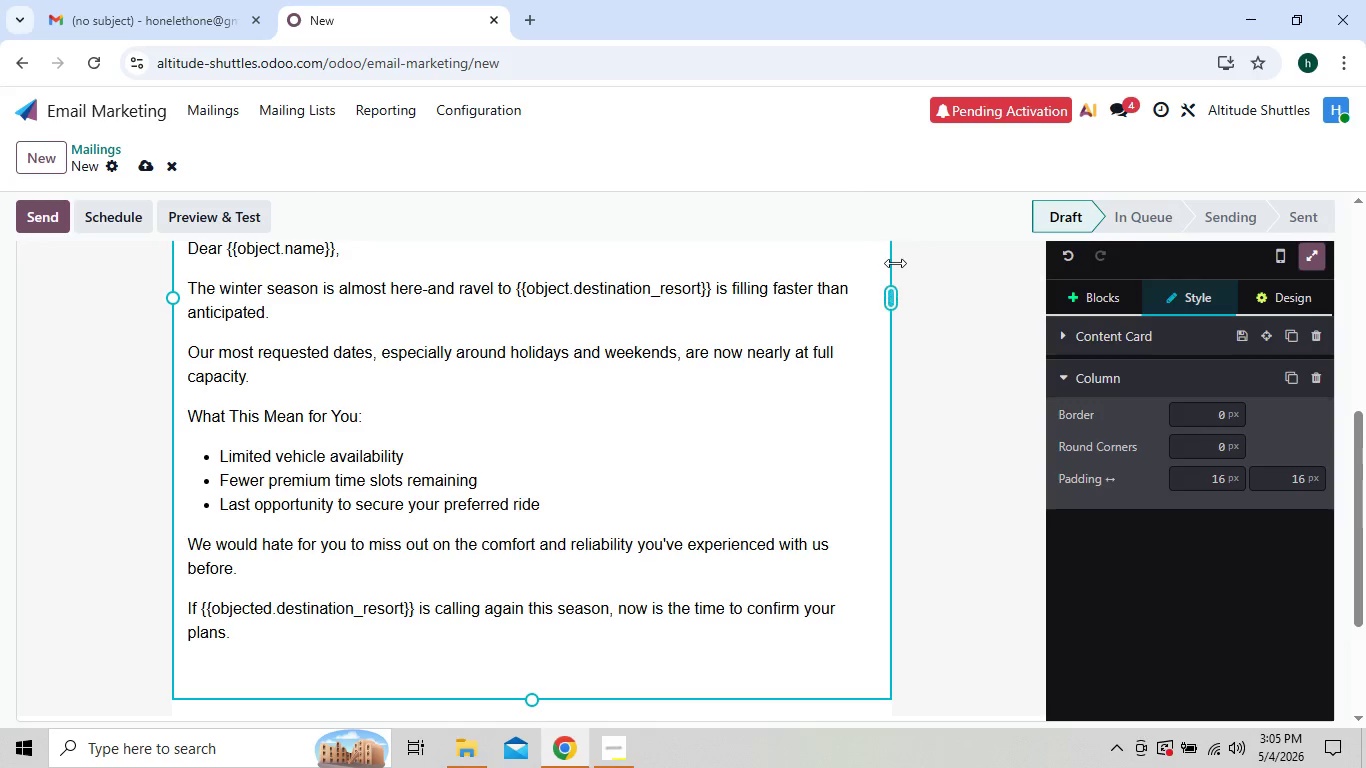 
key(Enter)
 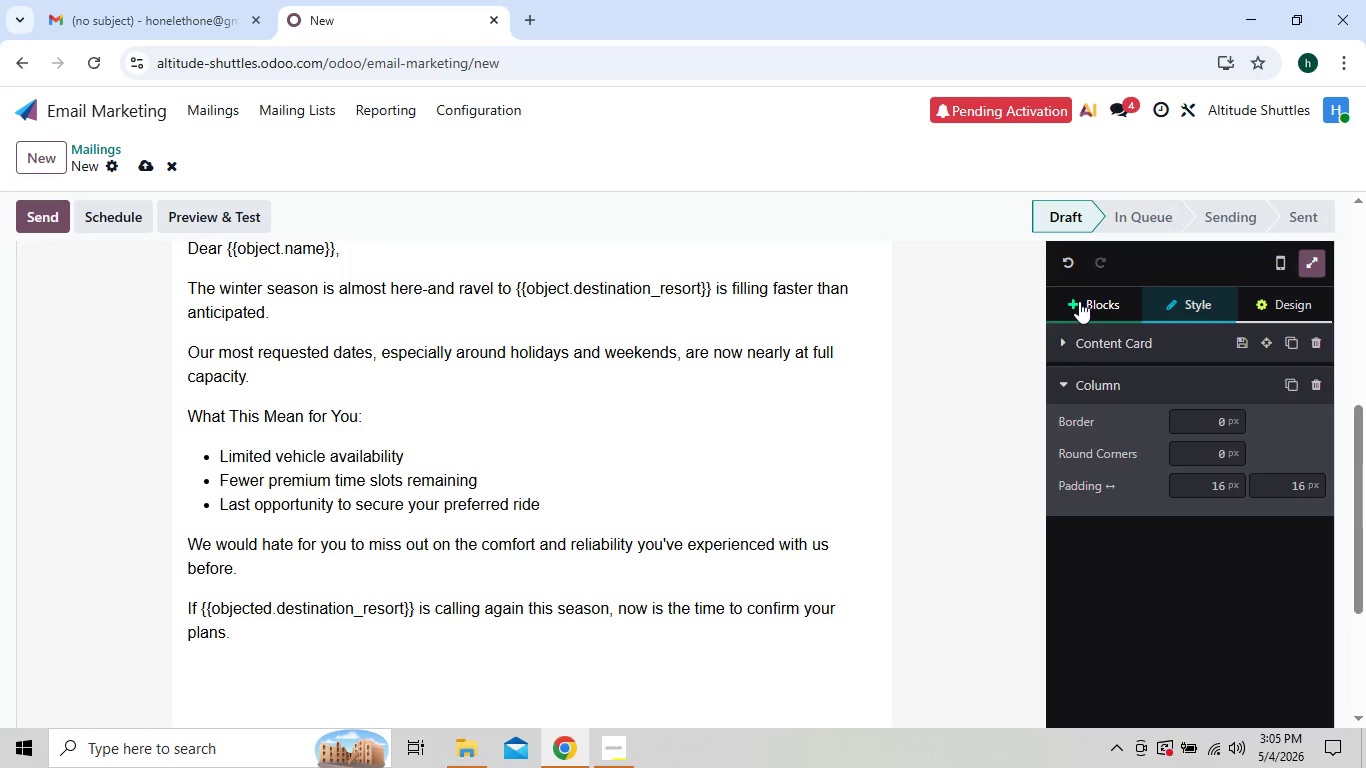 
key(Enter)
 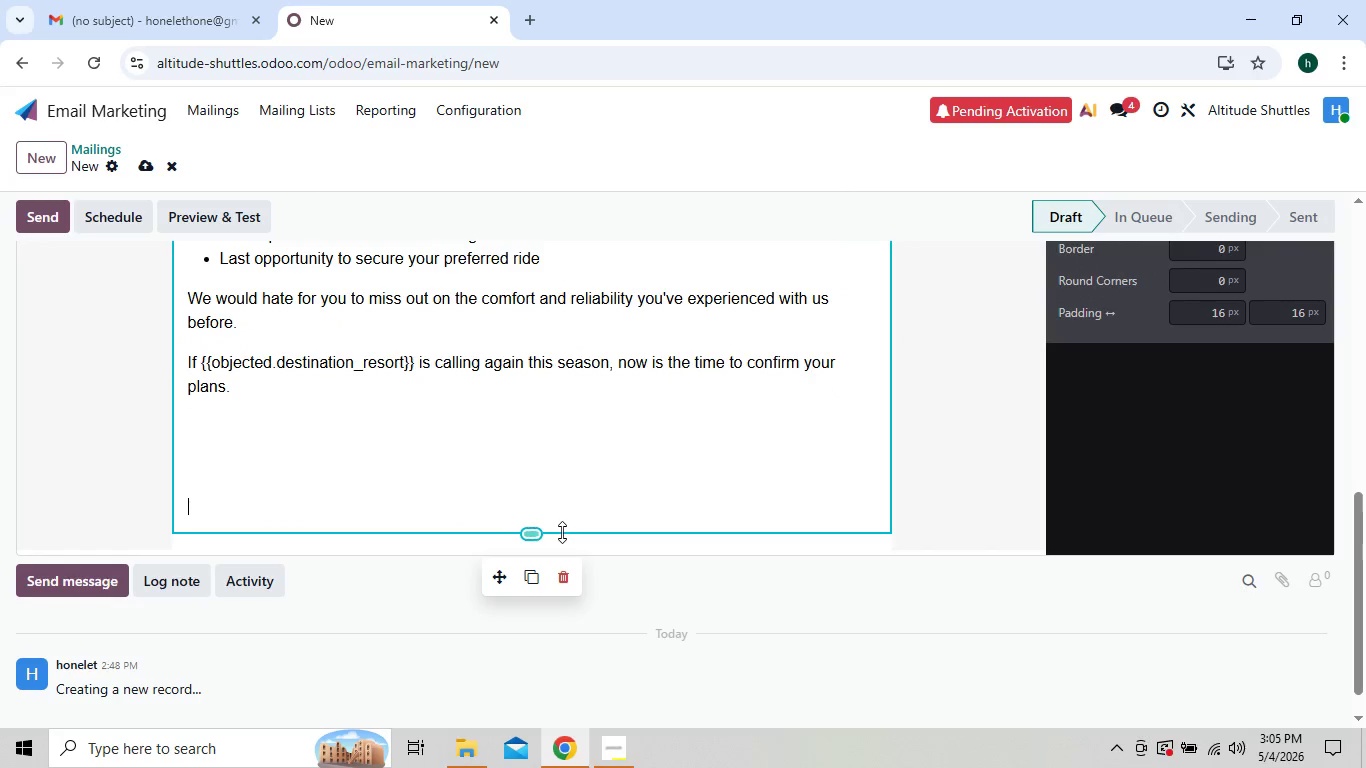 
left_click([490, 428])
 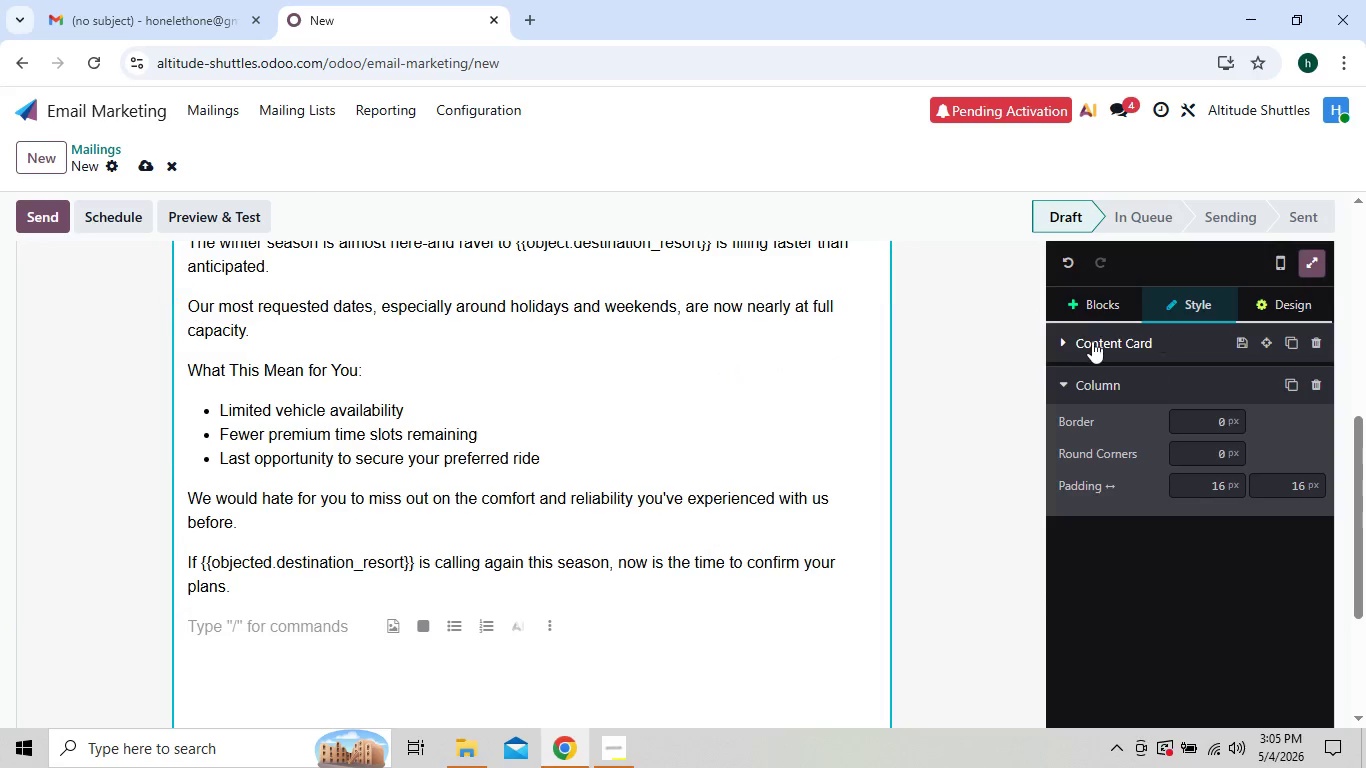 
left_click([1105, 286])
 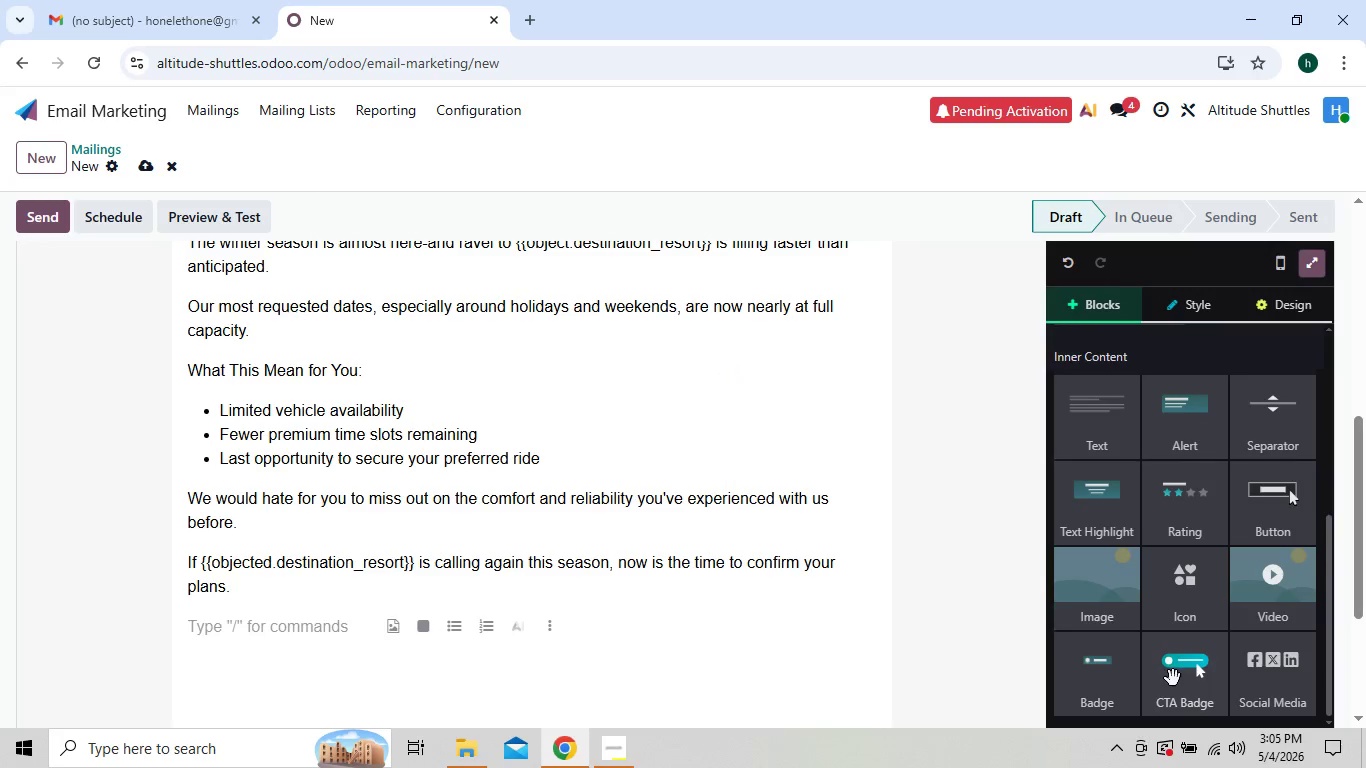 
left_click_drag(start_coordinate=[1173, 678], to_coordinate=[638, 464])
 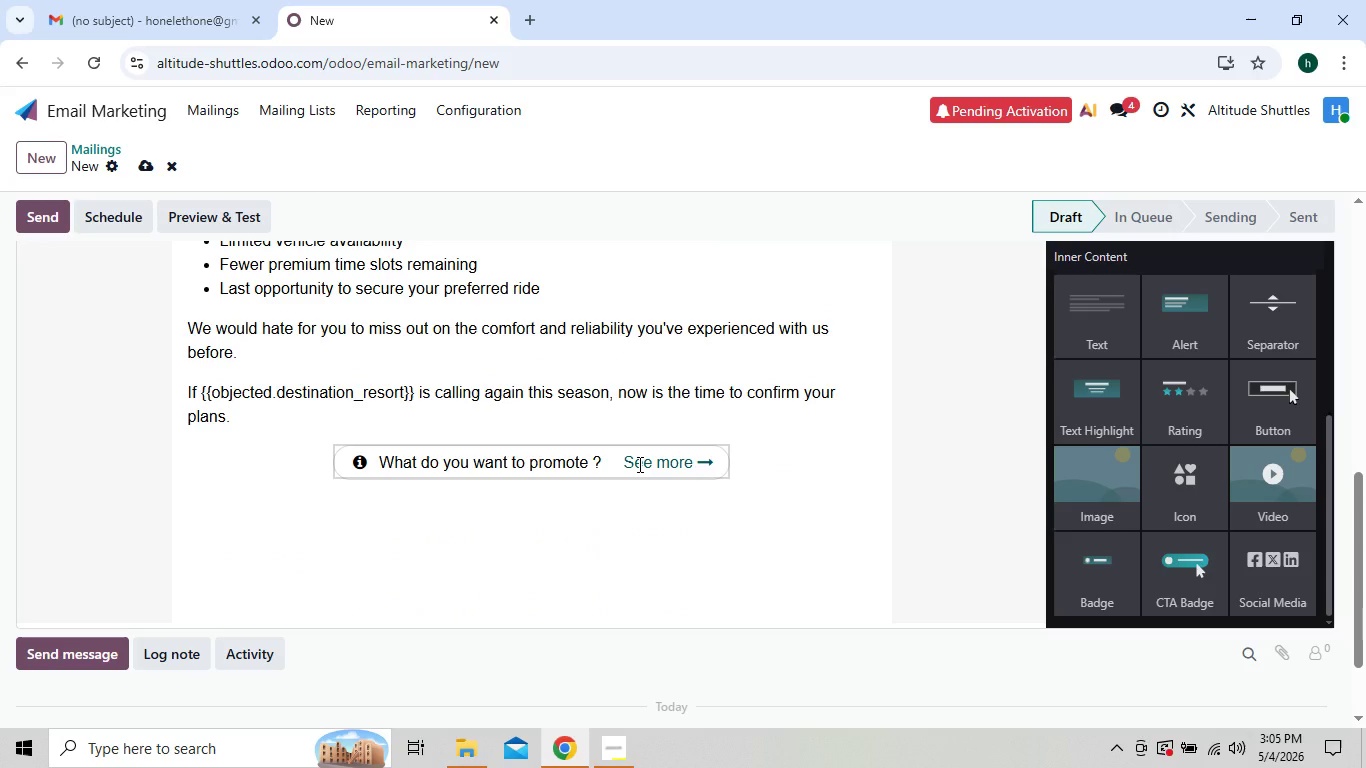 
wait(7.2)
 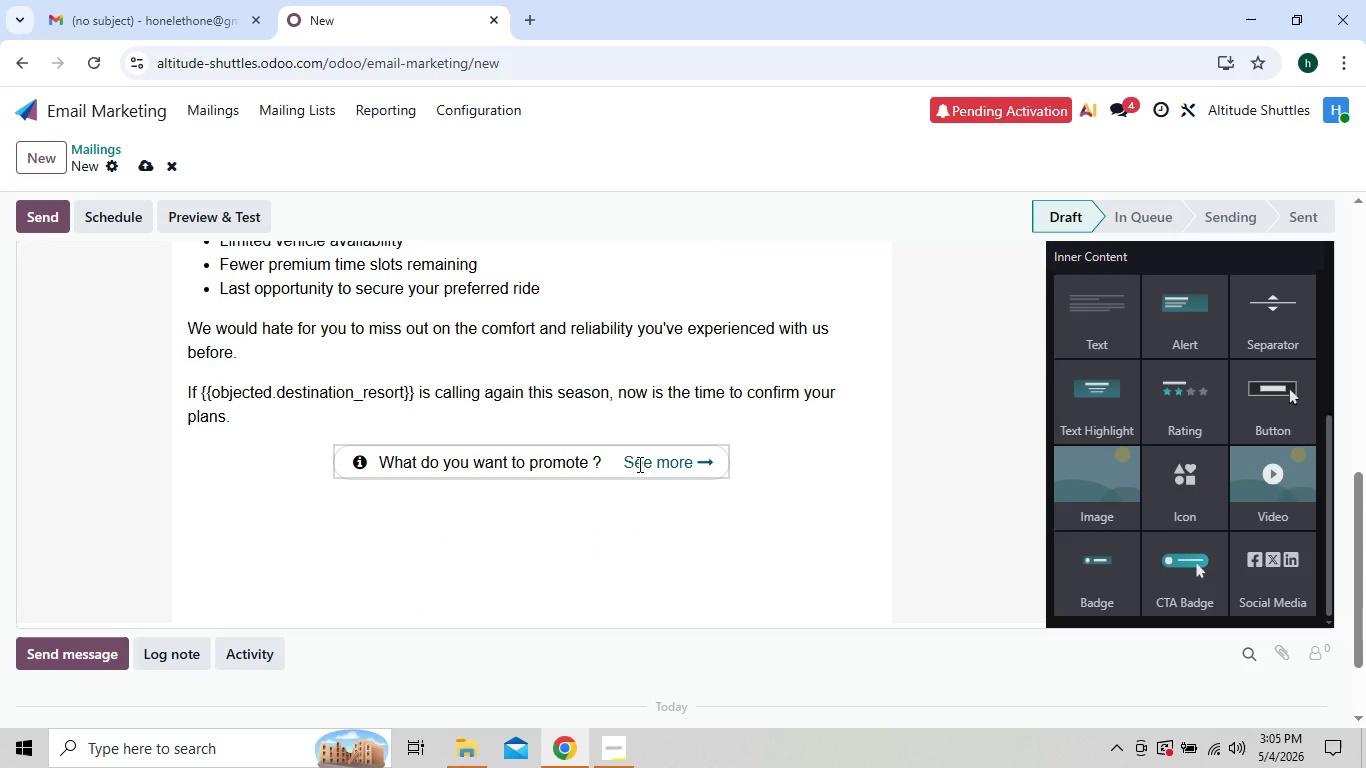 
left_click([687, 463])
 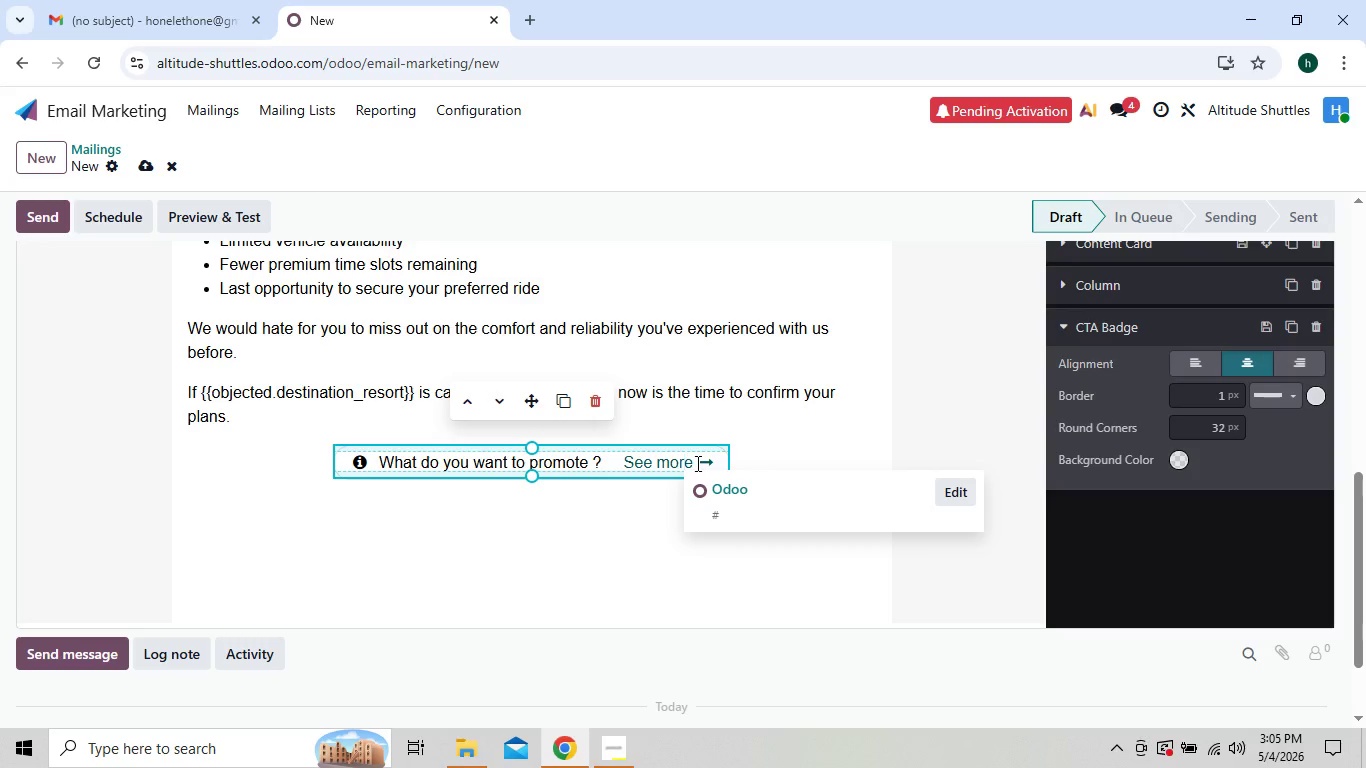 
left_click([696, 463])
 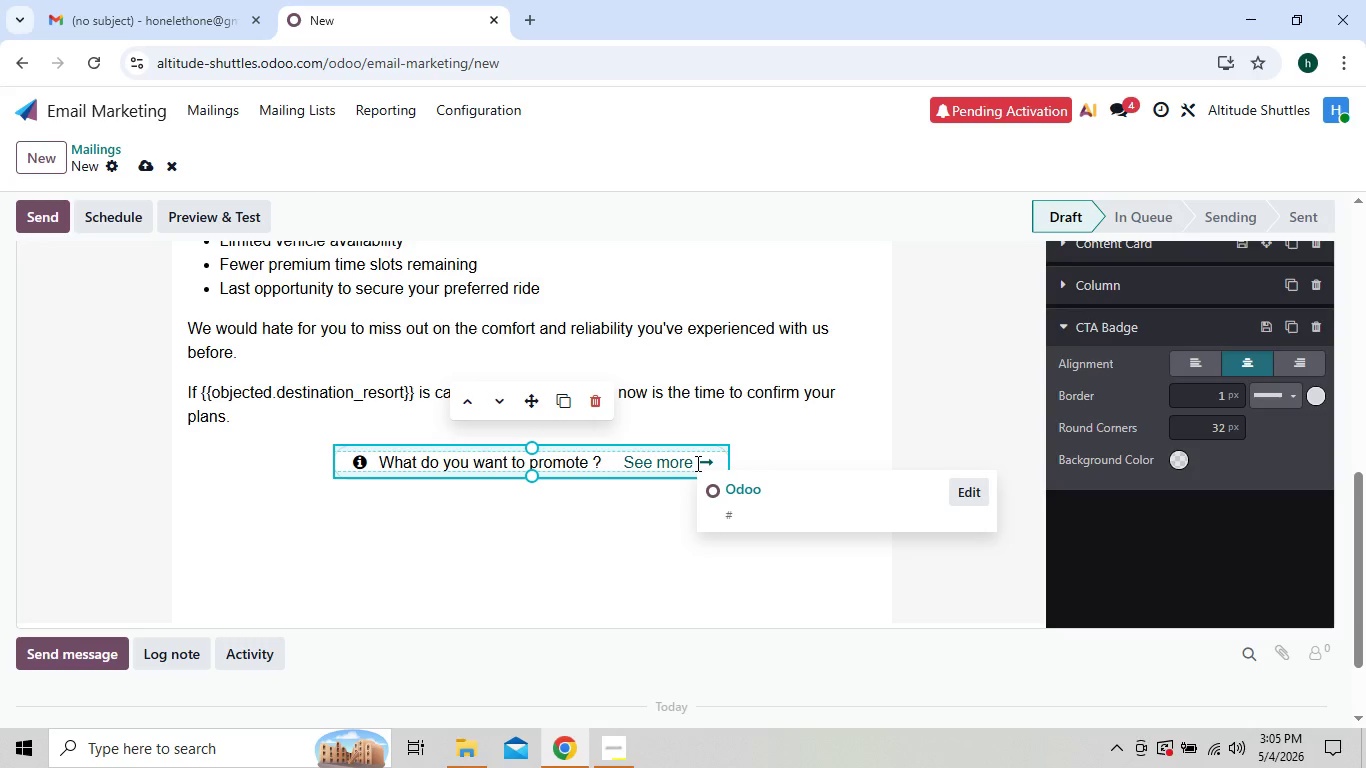 
key(Backspace)
 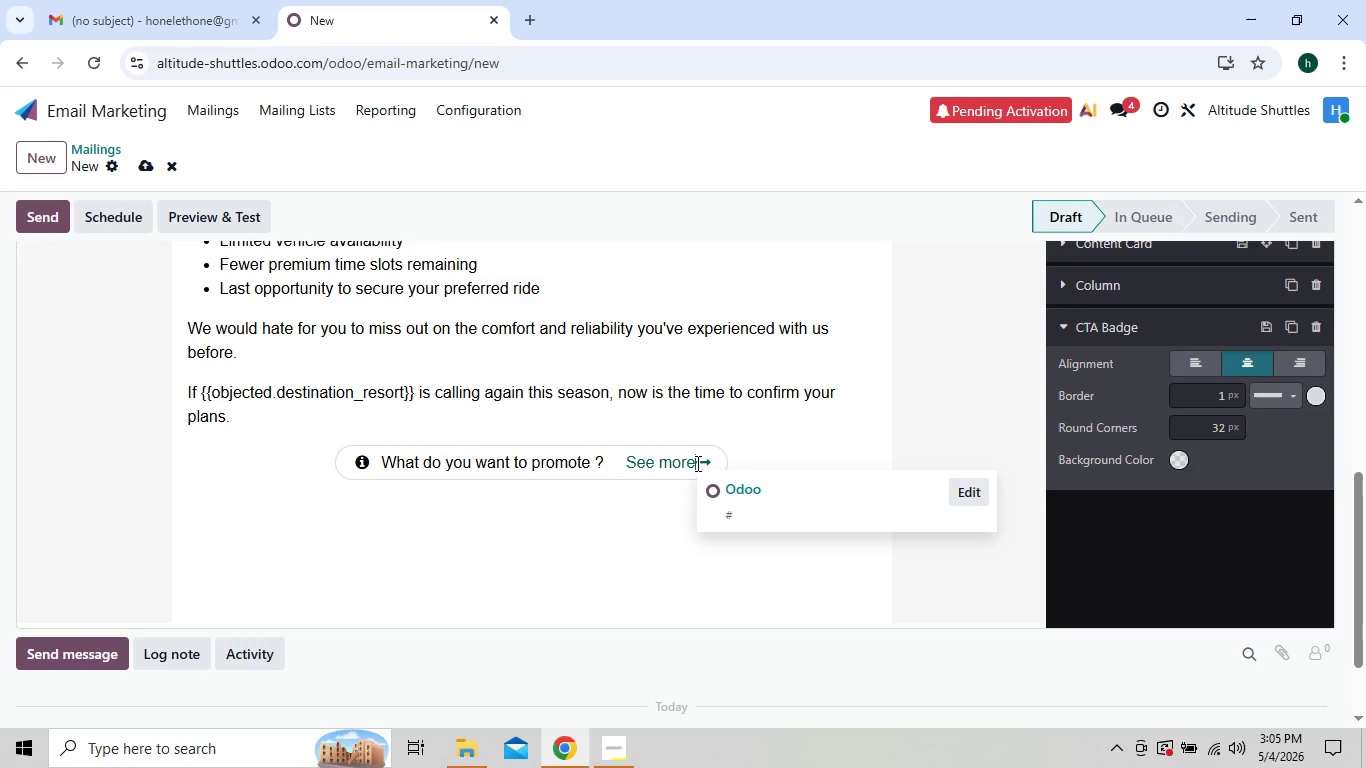 
key(Backspace)
 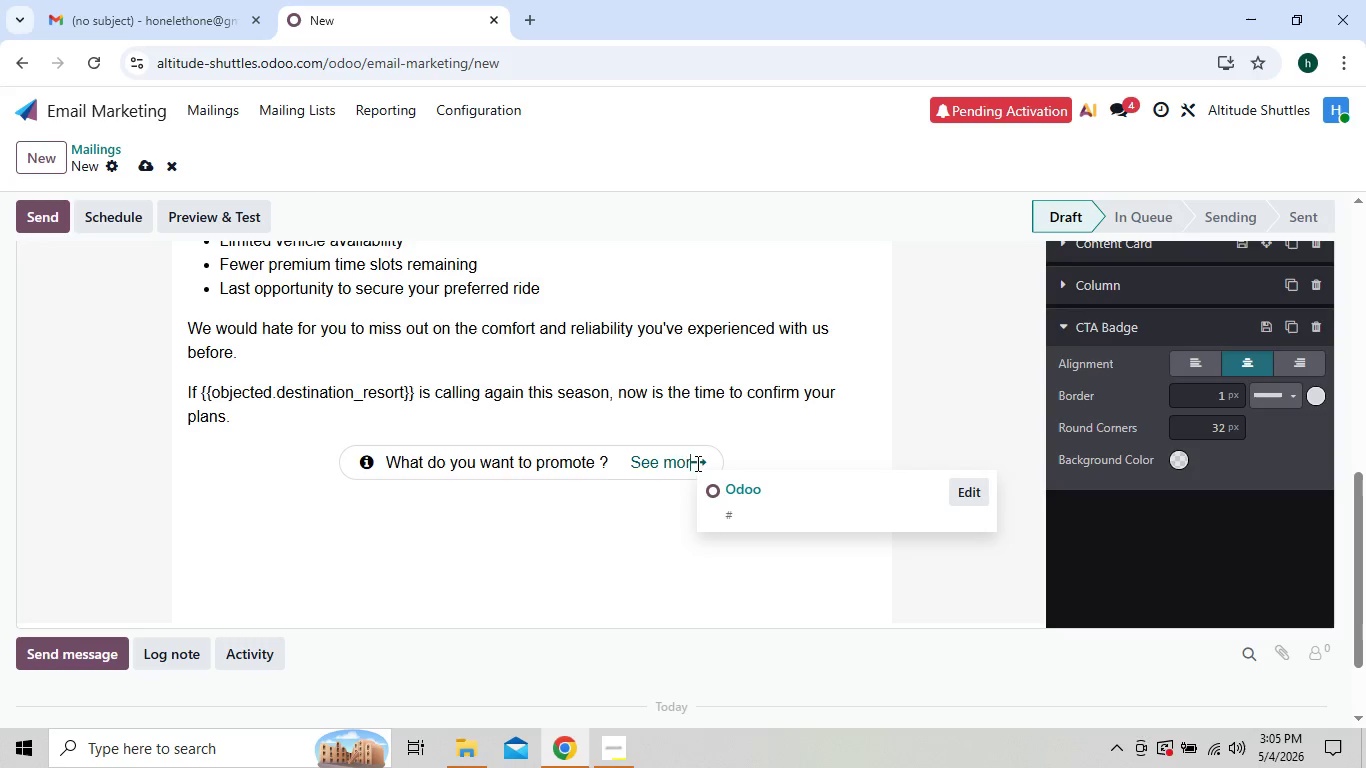 
key(Backspace)
 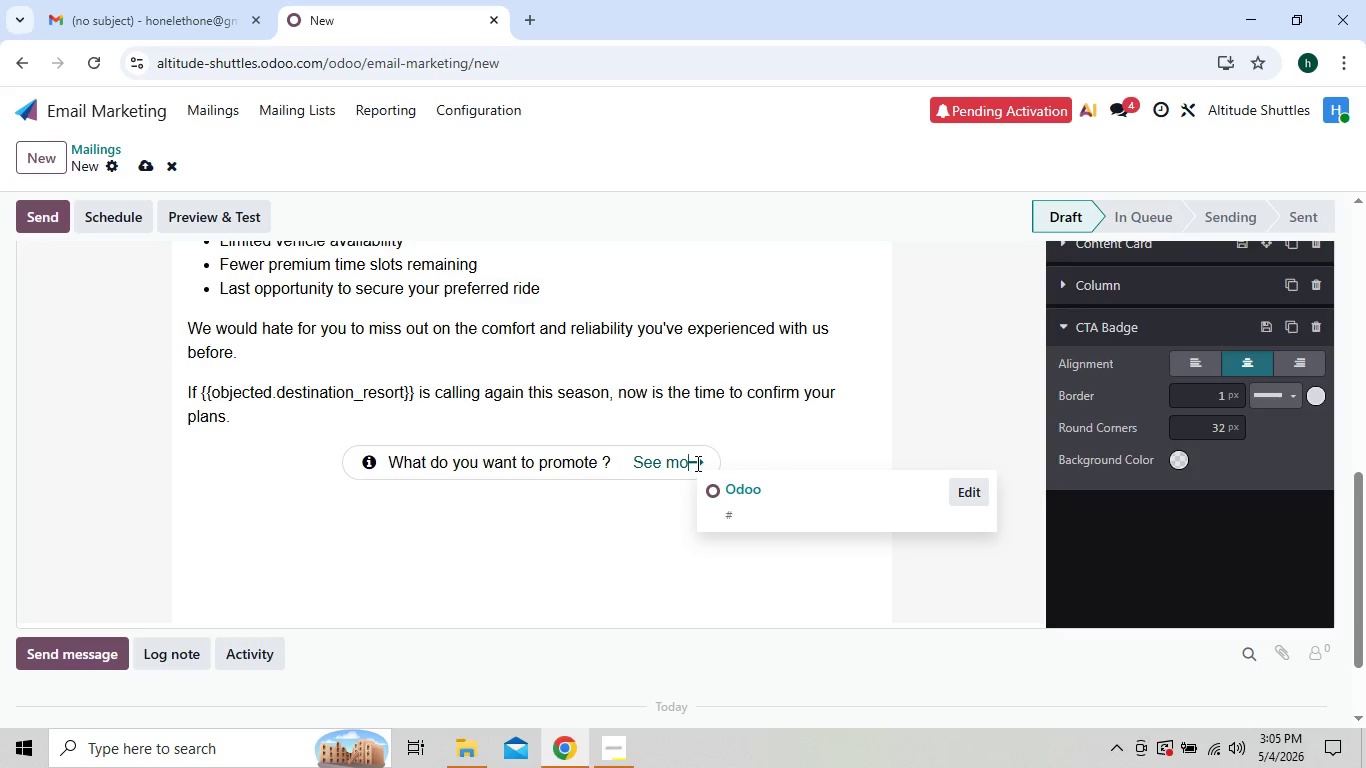 
key(Backspace)
 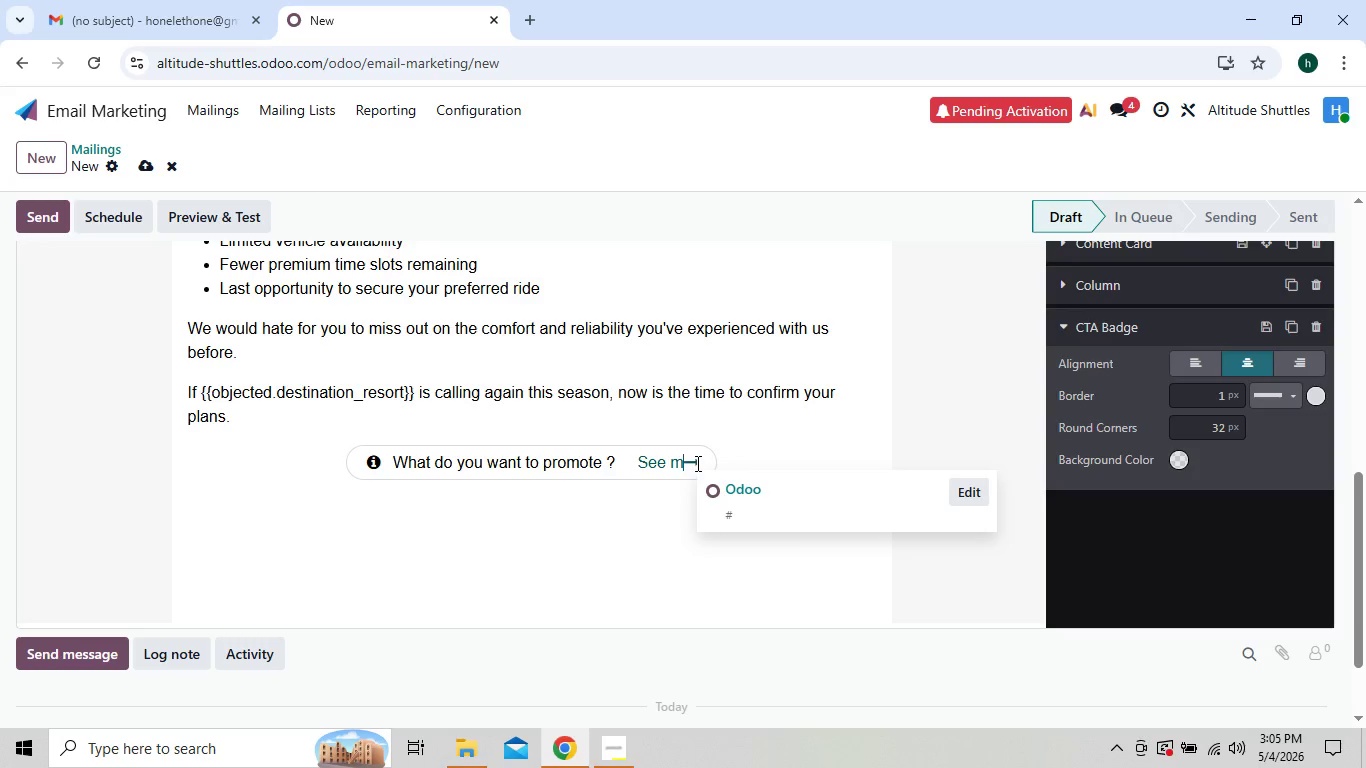 
key(Backspace)
 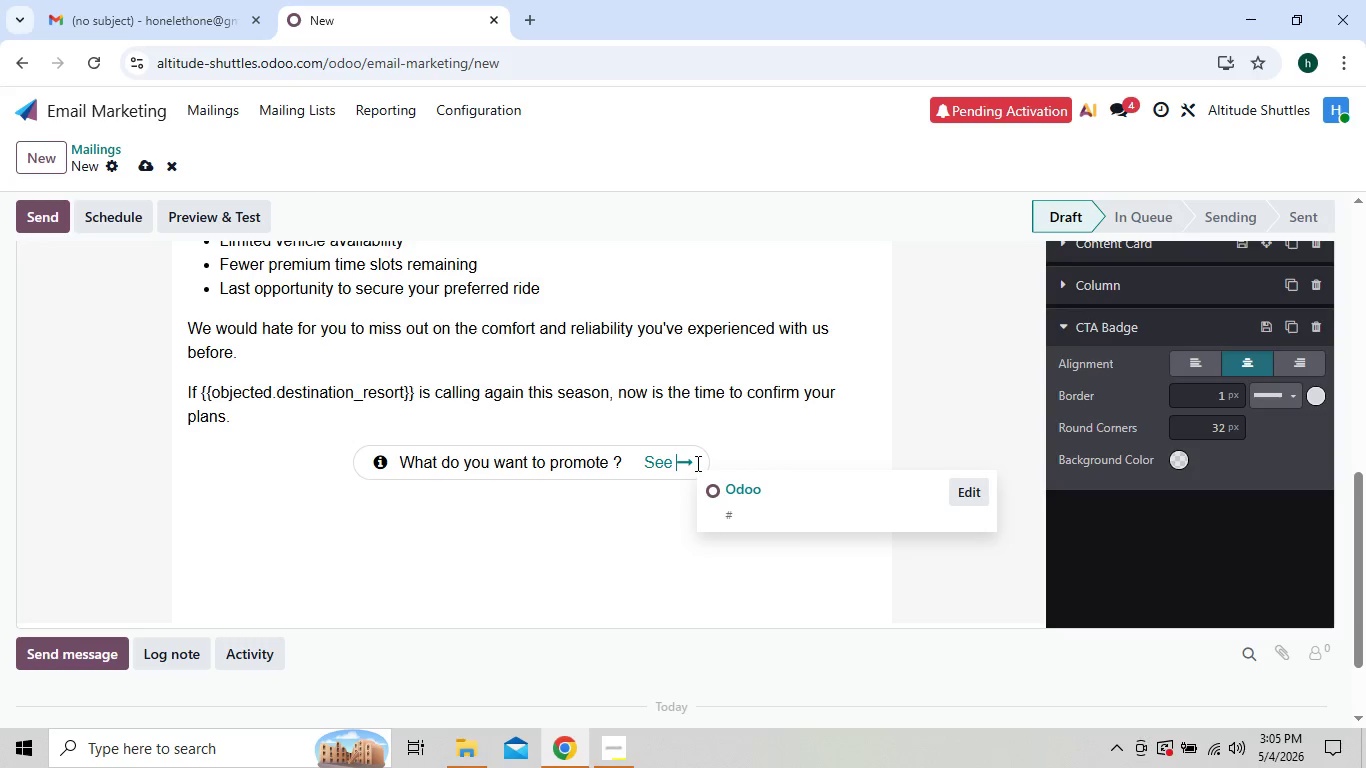 
key(Backspace)
 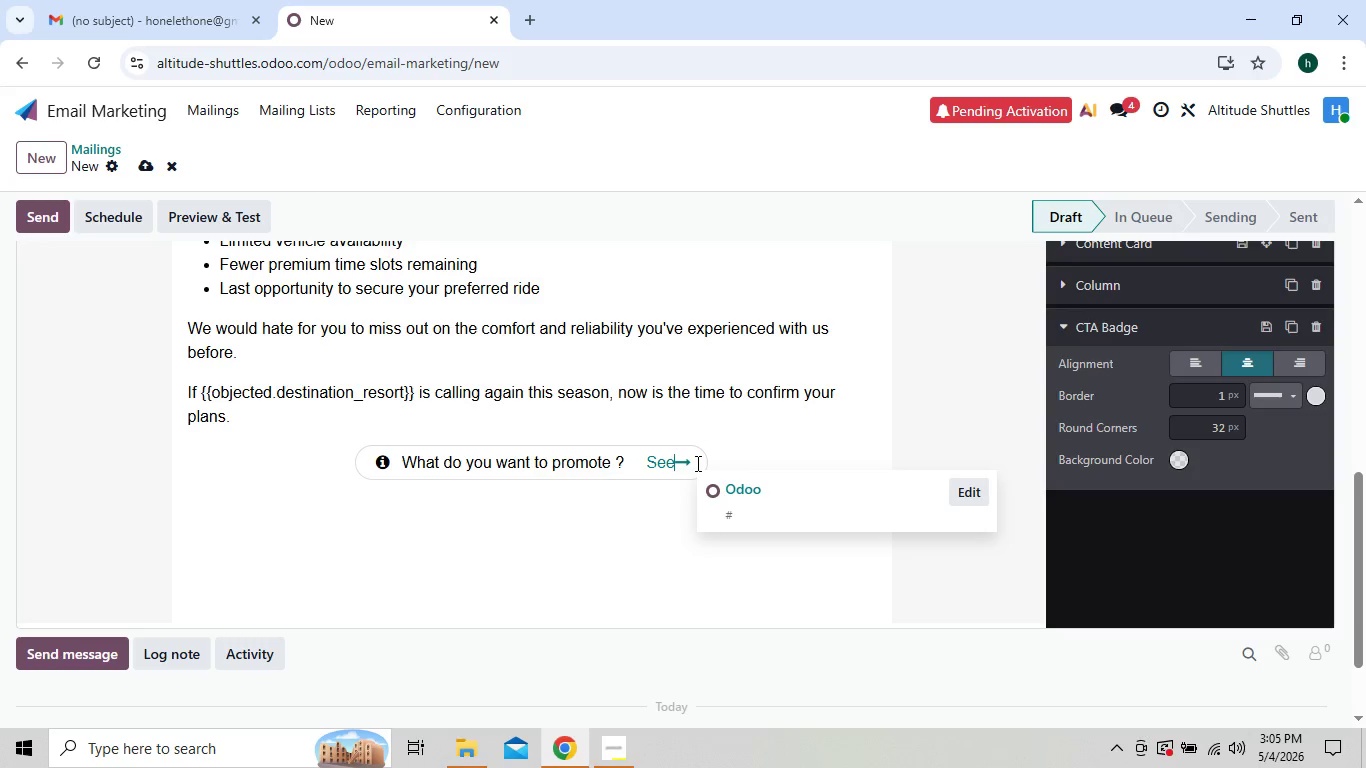 
key(Backspace)
 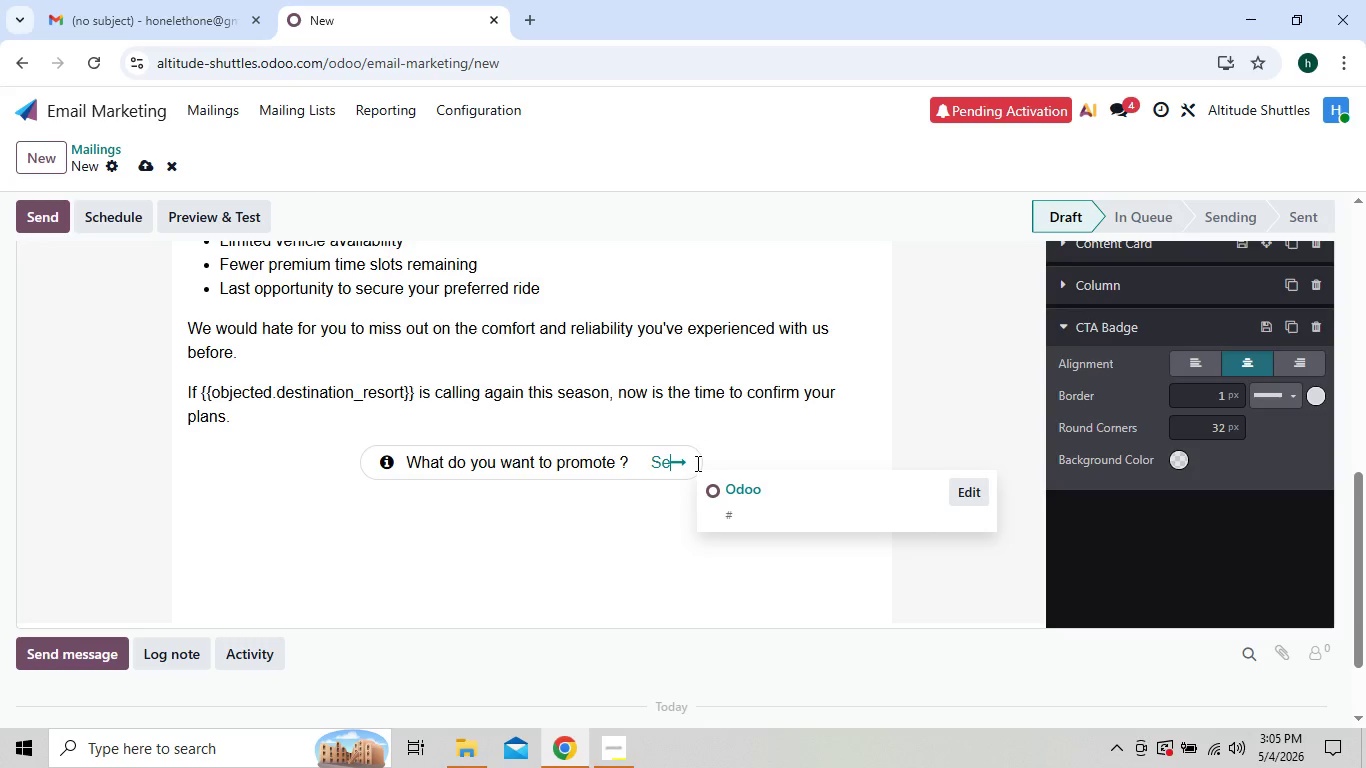 
key(Backspace)
 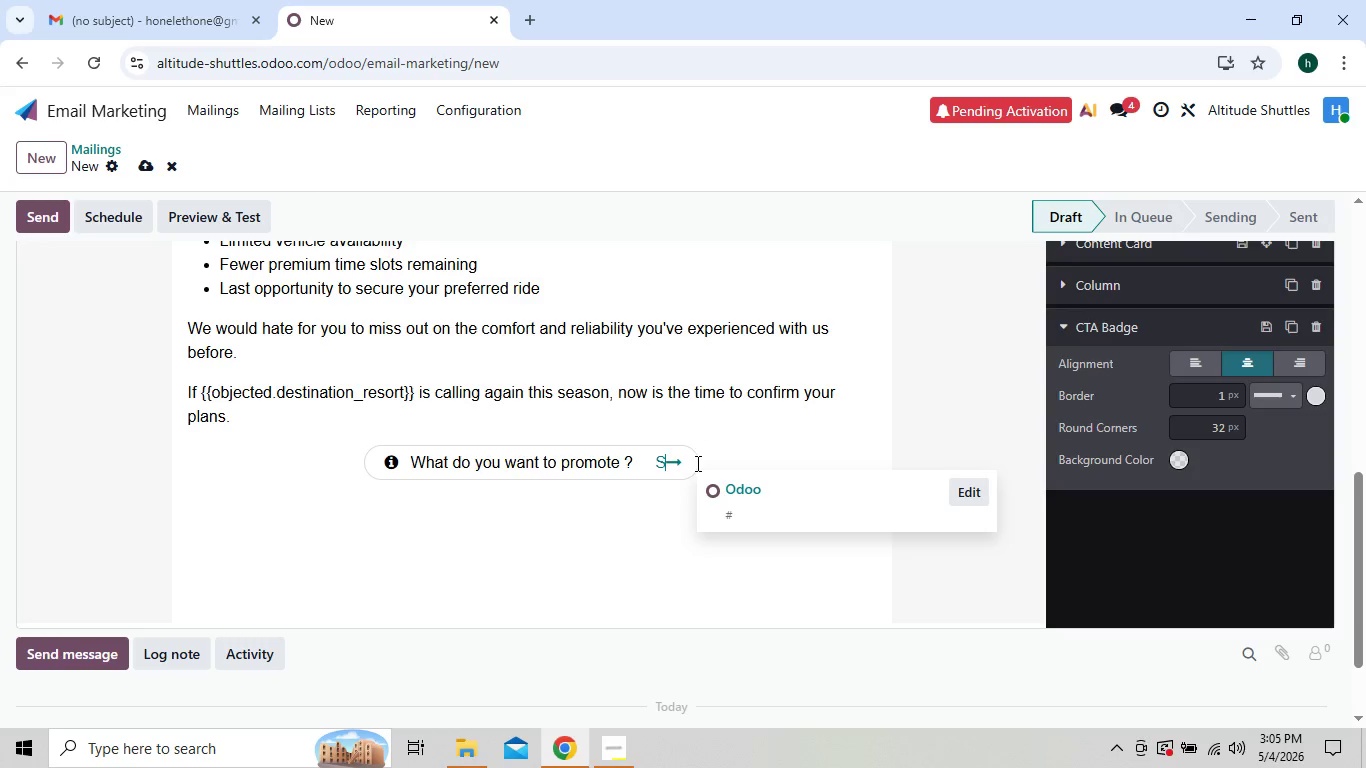 
key(Backspace)
 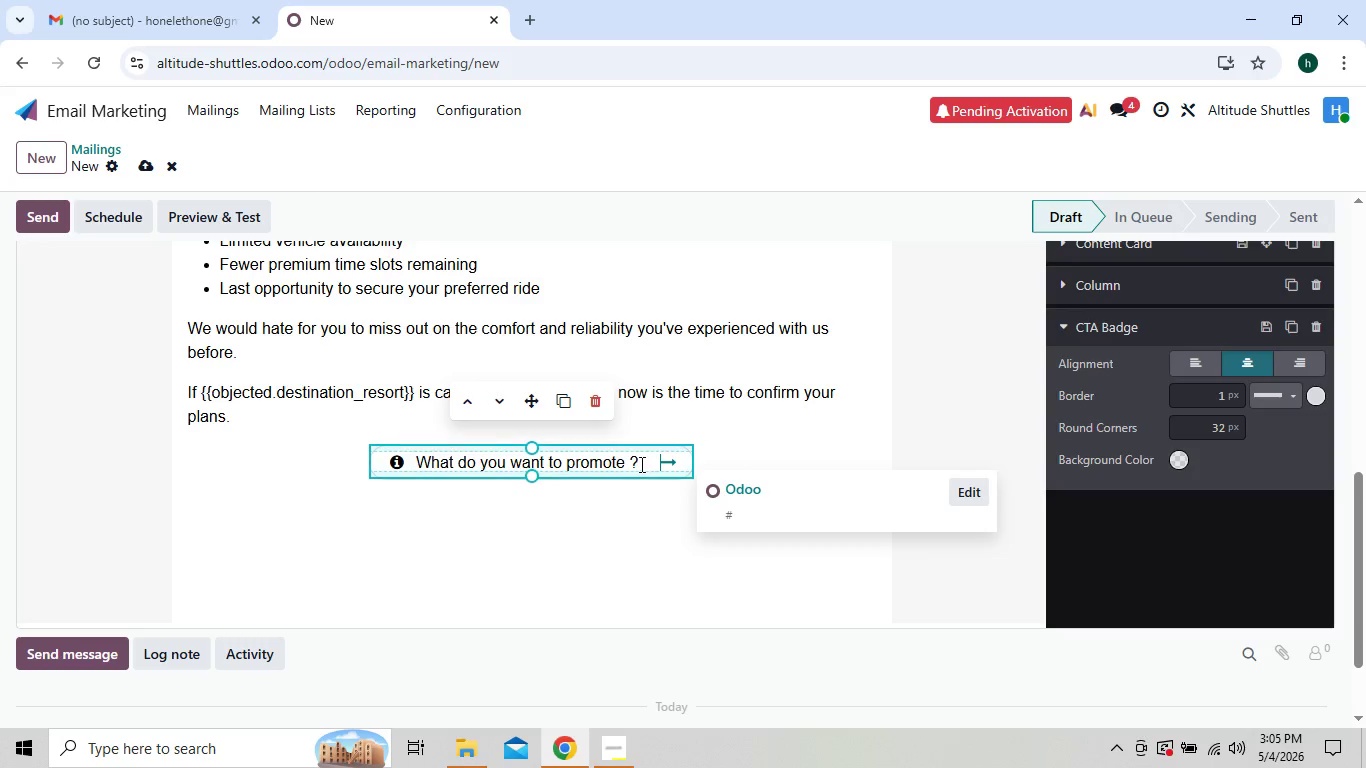 
left_click([639, 462])
 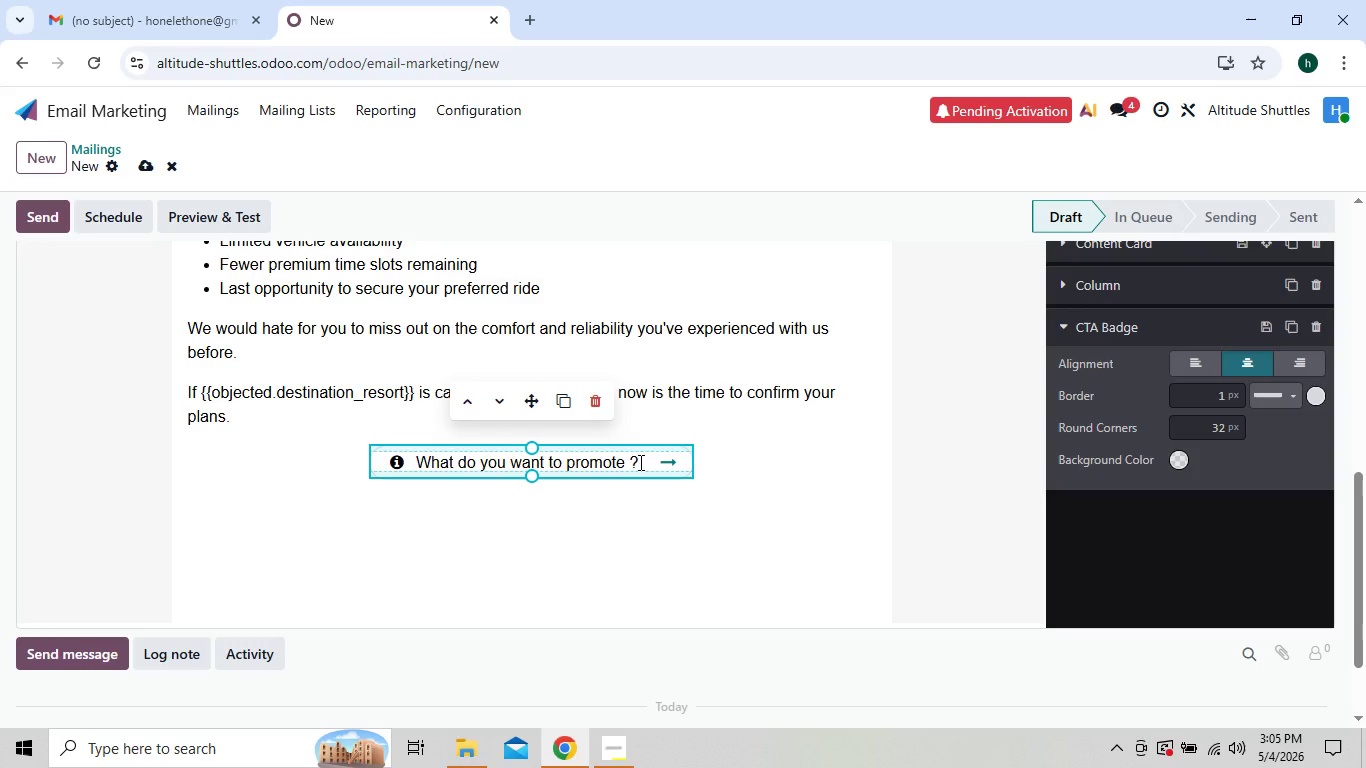 
key(Backspace)
 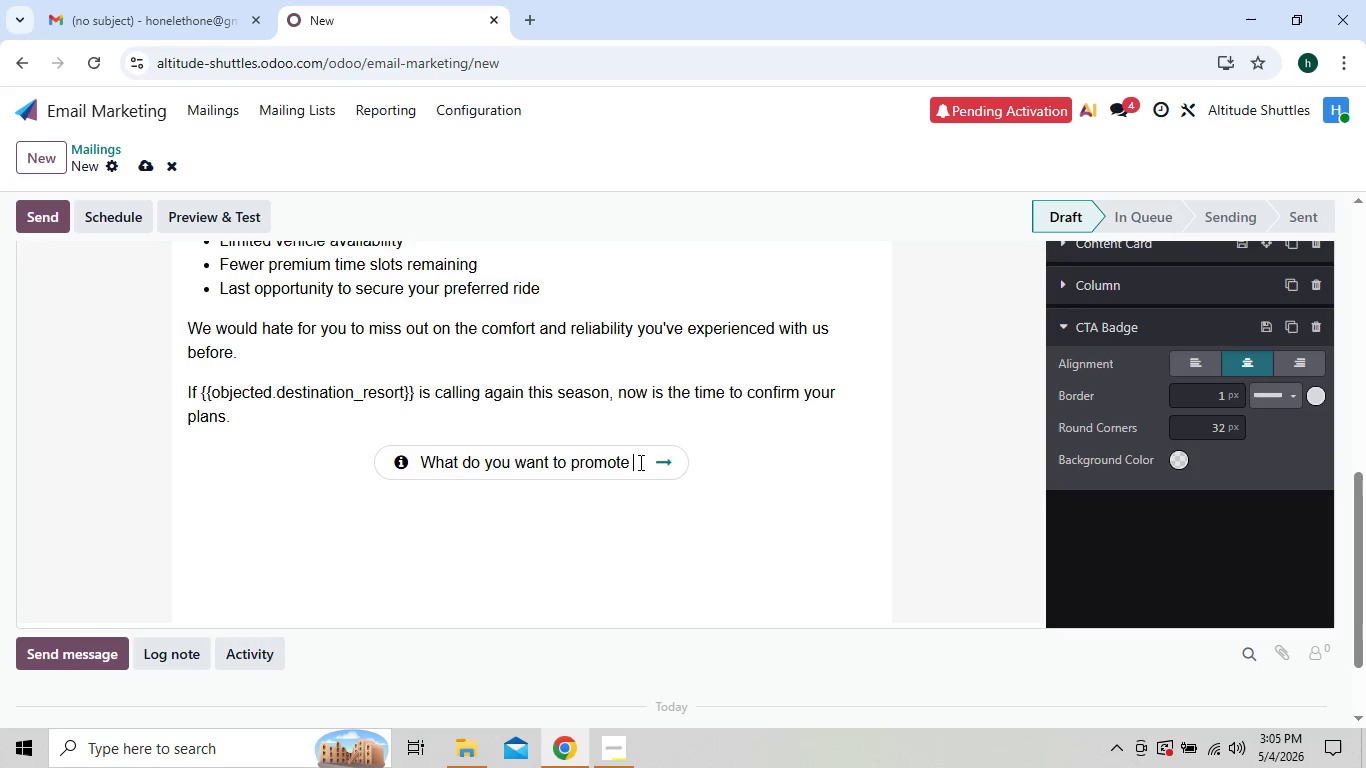 
key(Backspace)
 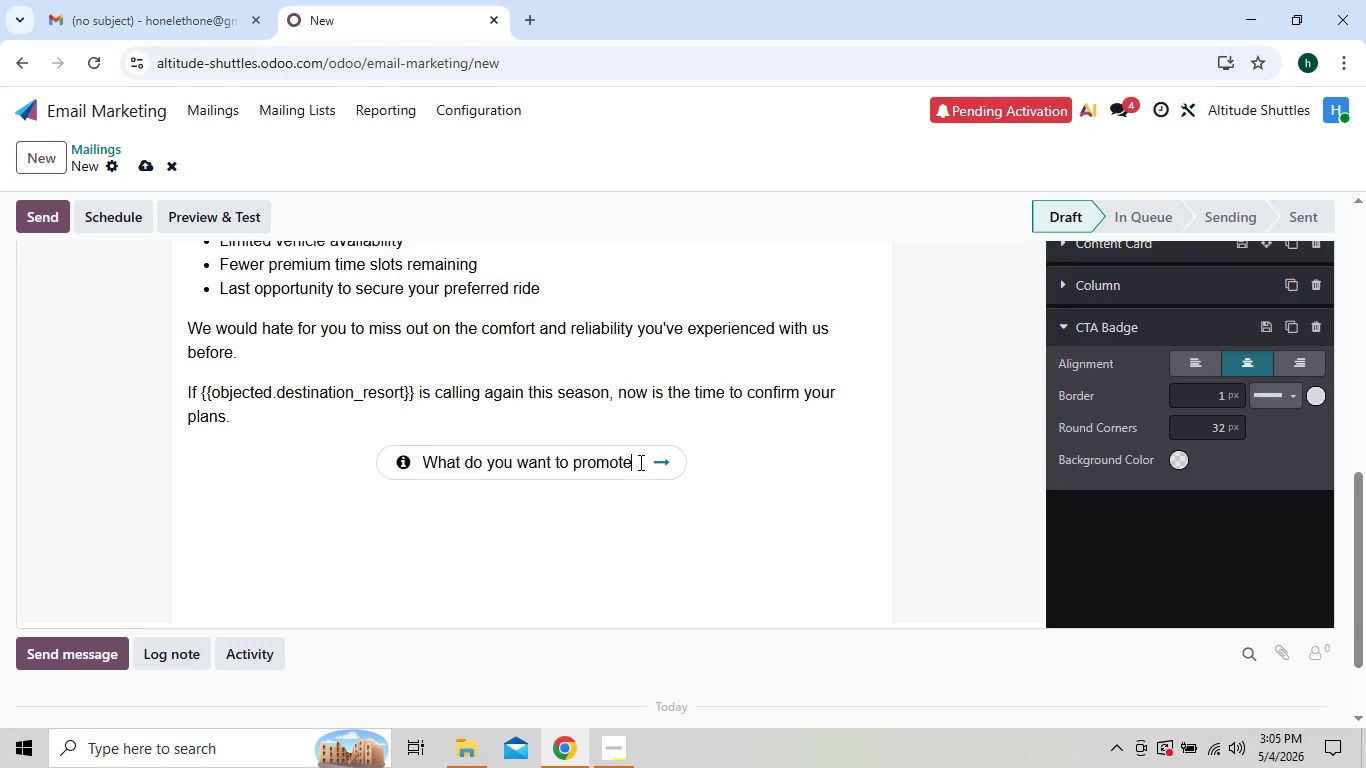 
key(Backspace)
 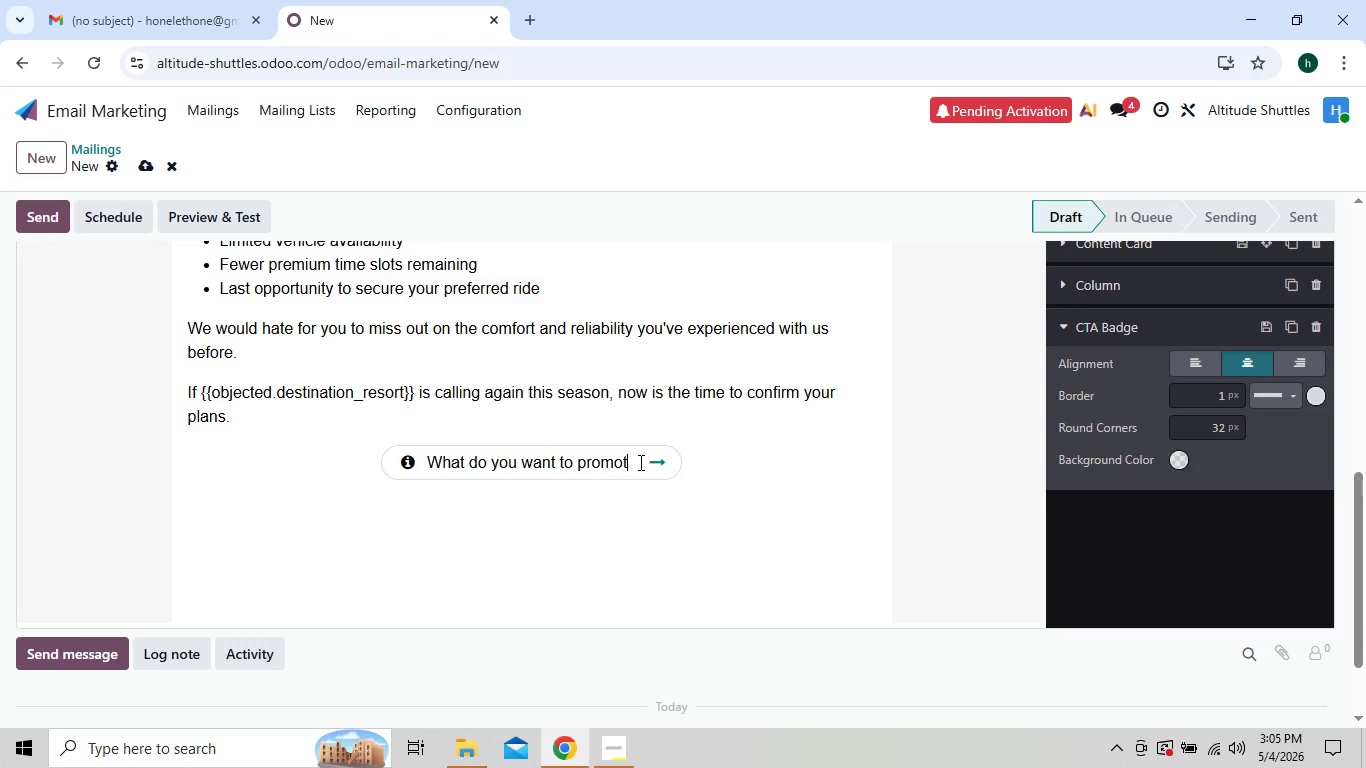 
key(Backspace)
 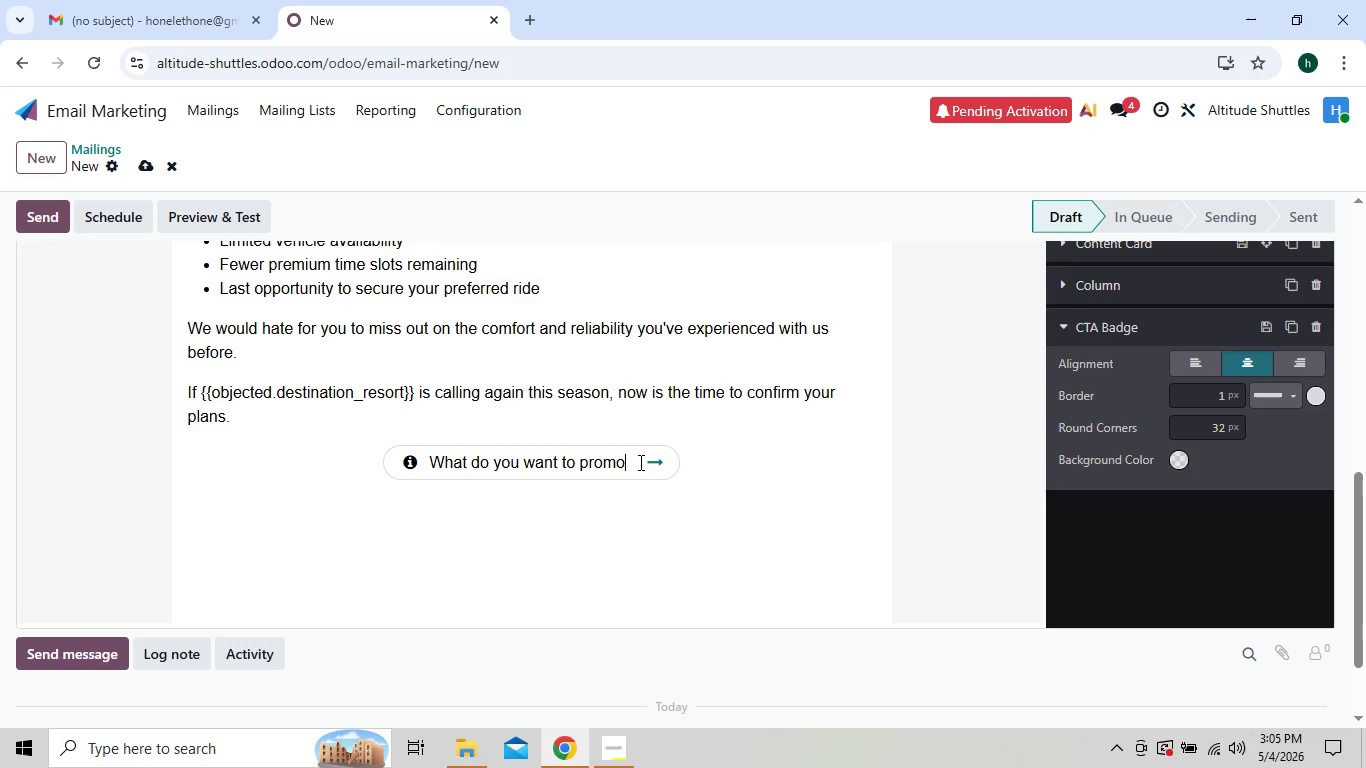 
key(Backspace)
 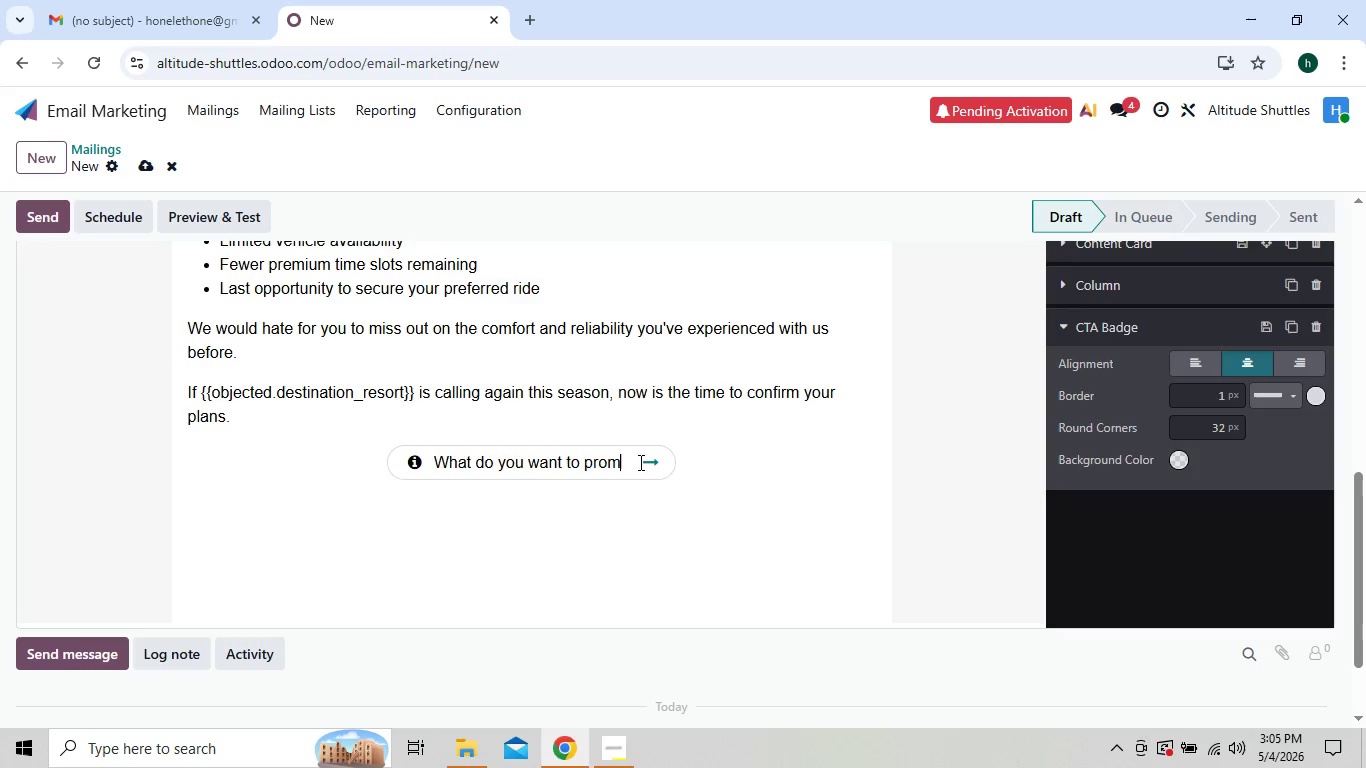 
key(Backspace)
 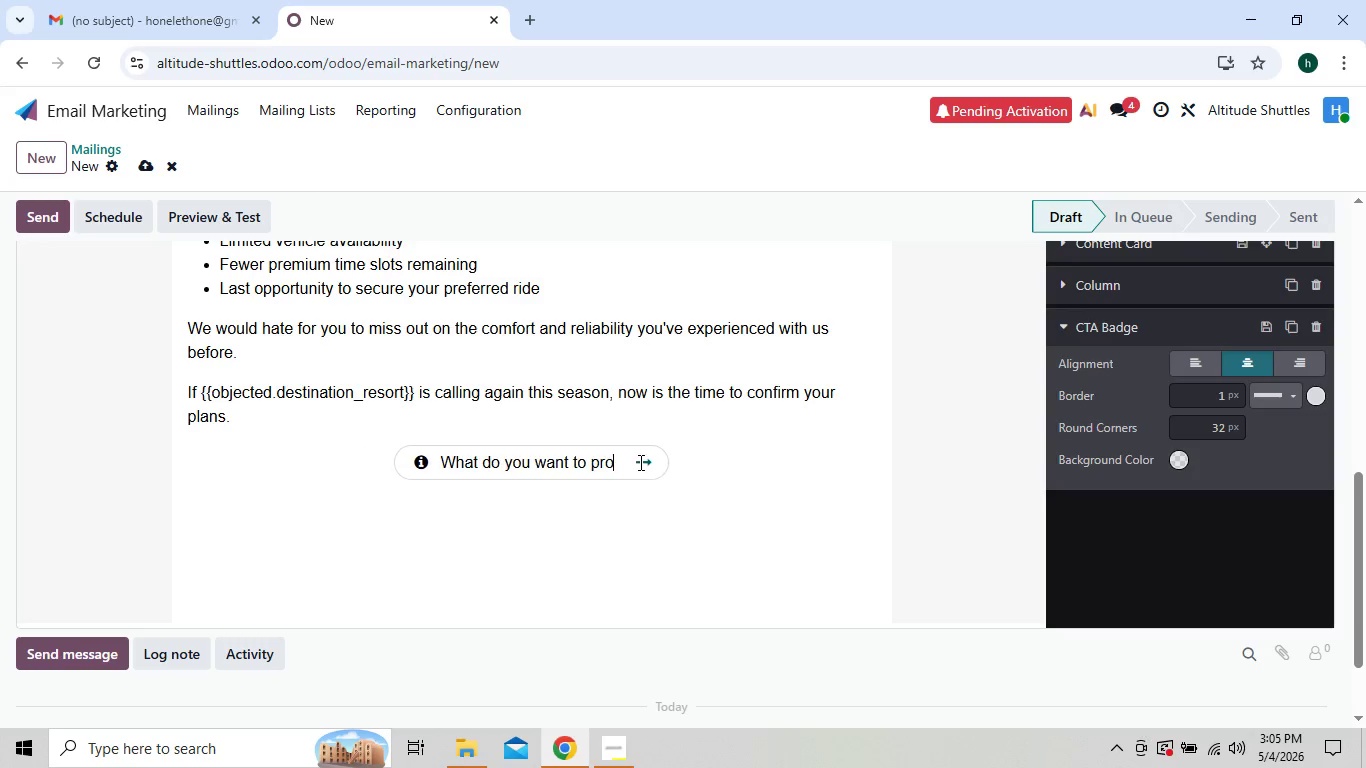 
key(Backspace)
 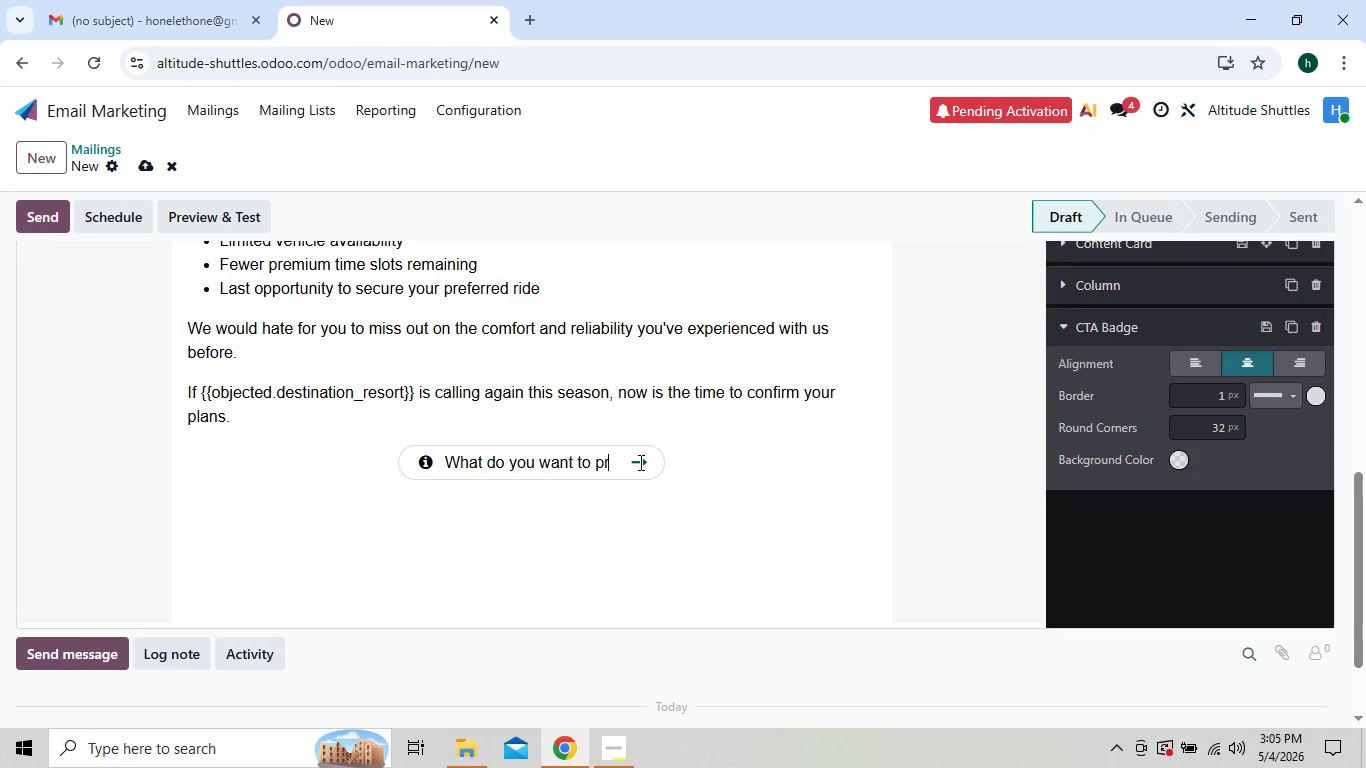 
key(Backspace)
 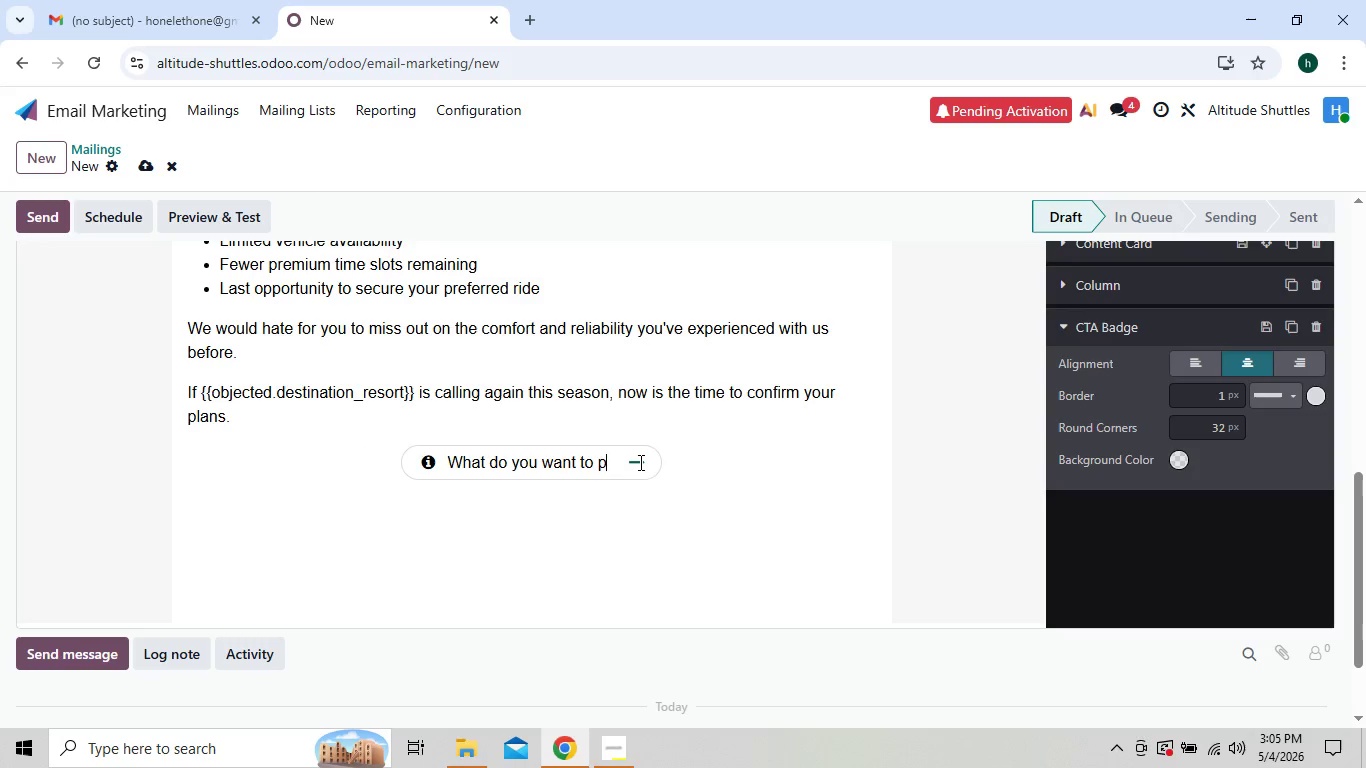 
key(Backspace)
 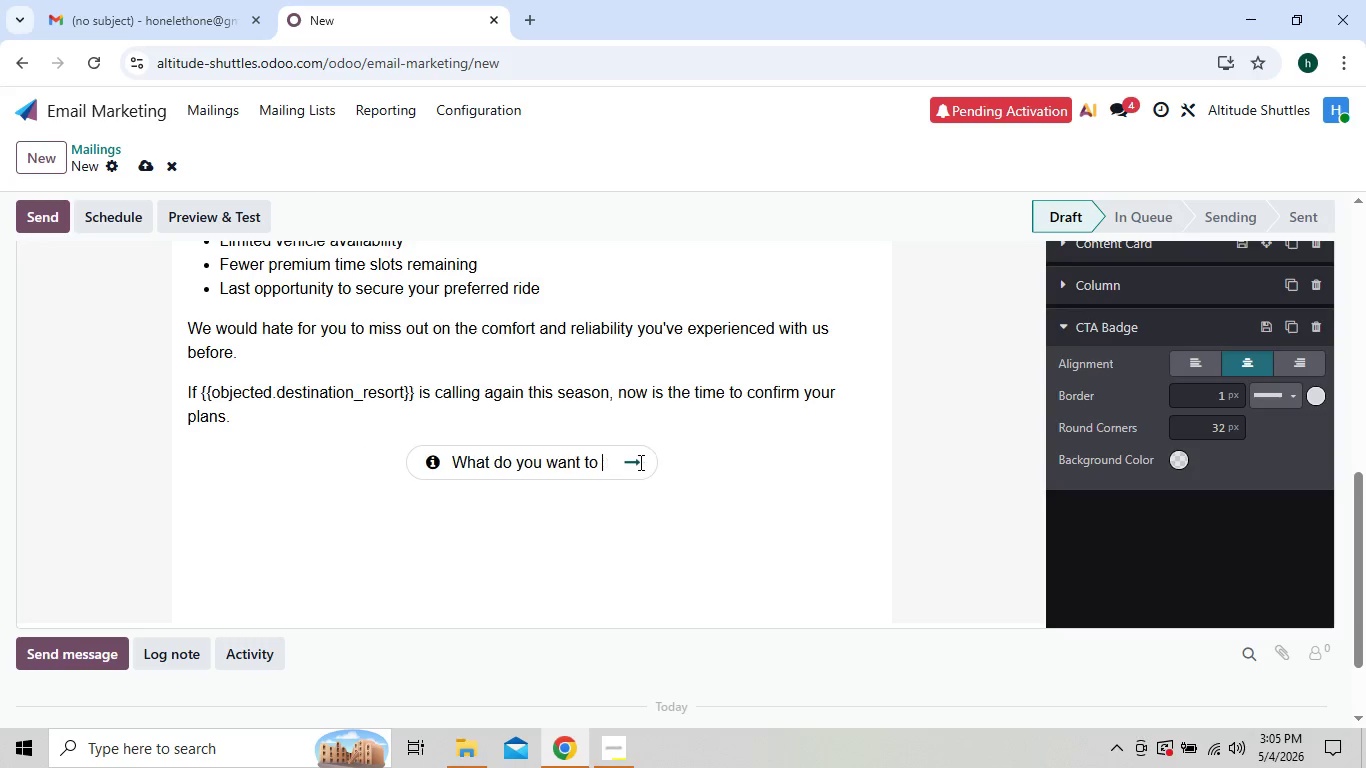 
key(Backspace)
 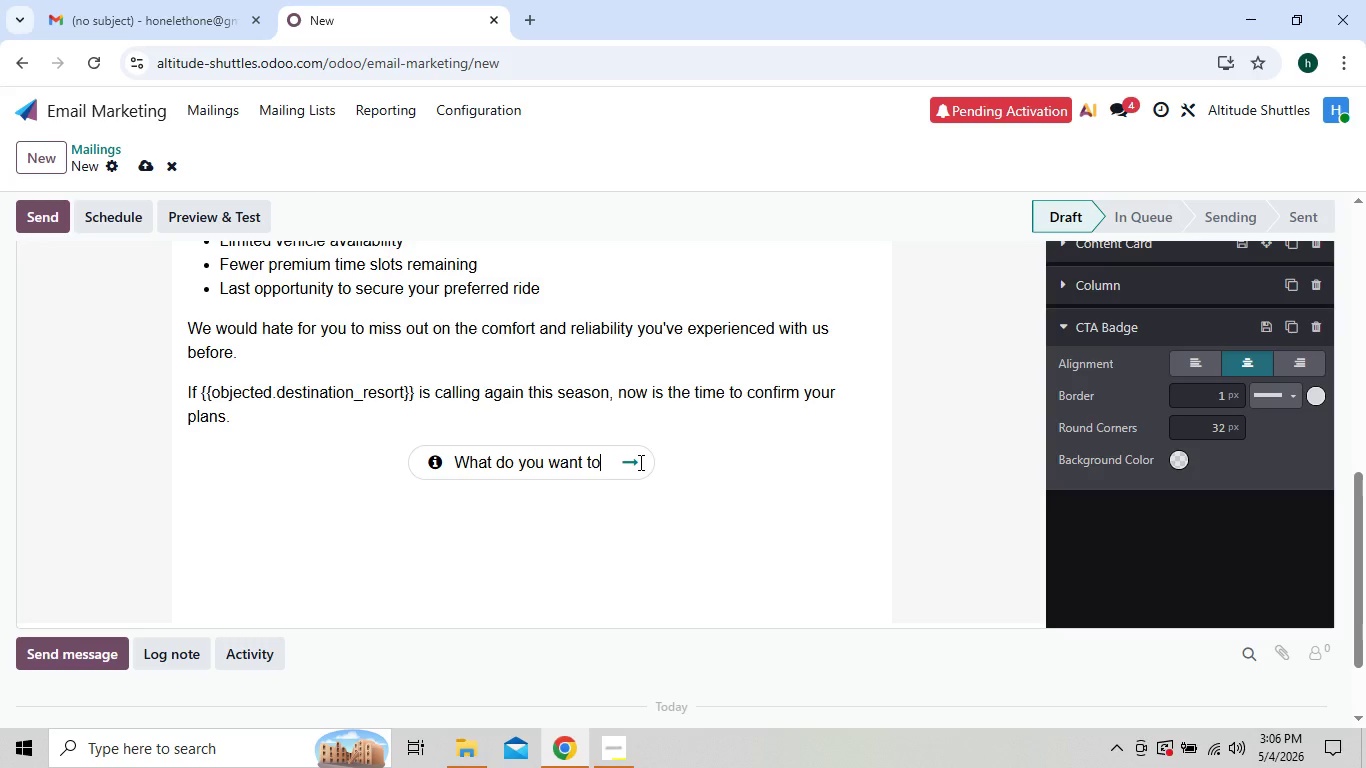 
key(Backspace)
key(Backspace)
key(Backspace)
key(Backspace)
key(Backspace)
key(Backspace)
key(Backspace)
key(Backspace)
key(Backspace)
key(Backspace)
key(Backspace)
key(Backspace)
key(Backspace)
key(Backspace)
key(Backspace)
key(Backspace)
key(Backspace)
key(Backspace)
key(Backspace)
type(Secure your)
key(Backspace)
key(Backspace)
key(Backspace)
key(Backspace)
type(YOUR)
key(Backspace)
key(Backspace)
key(Backspace)
type(our Transfer Now)
 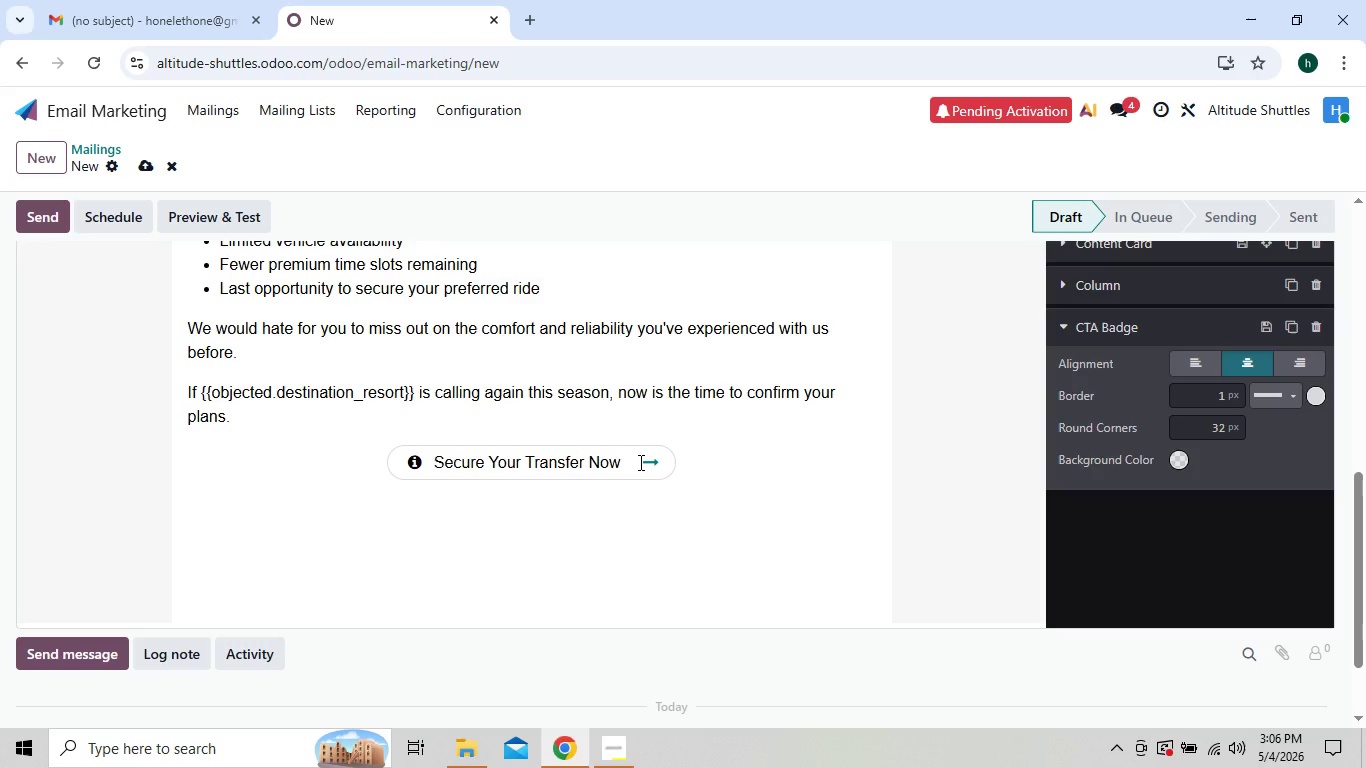 
key(ArrowRight)
 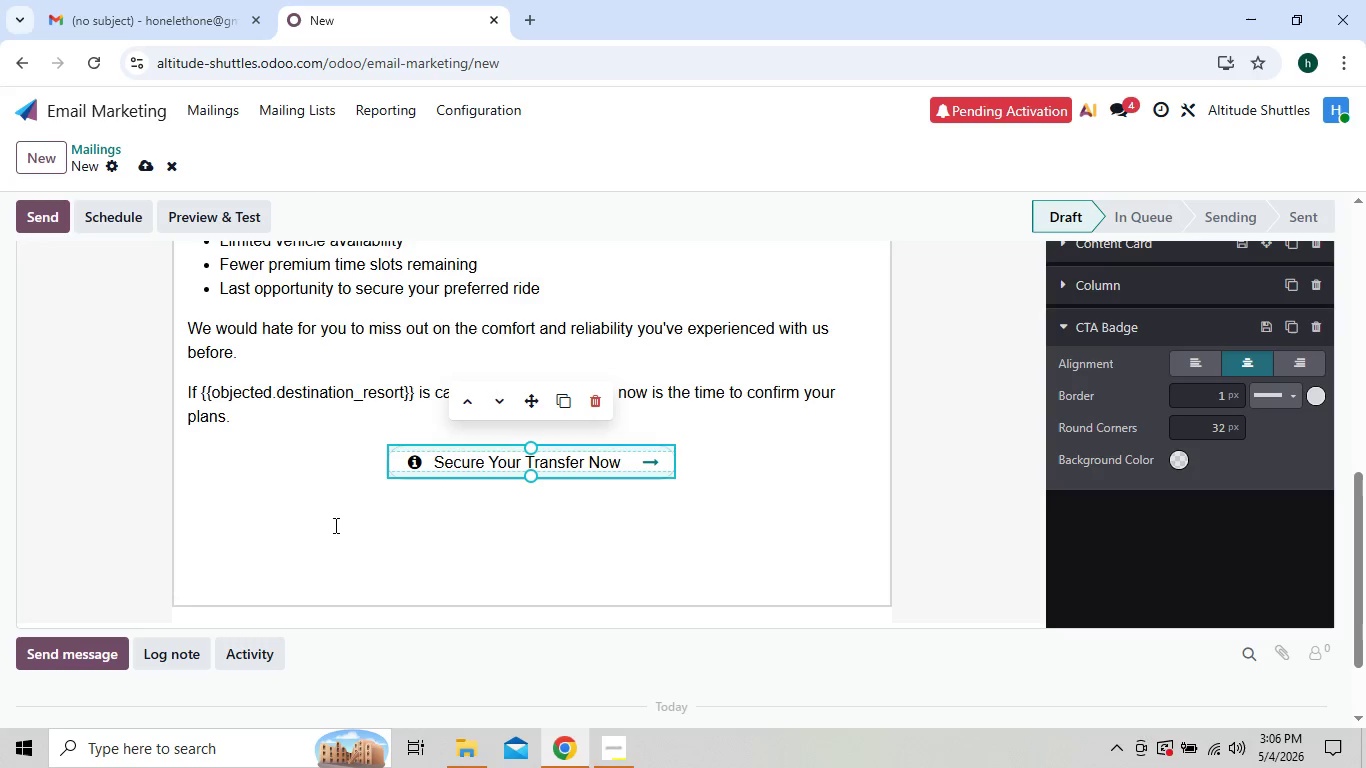 
left_click([330, 525])
 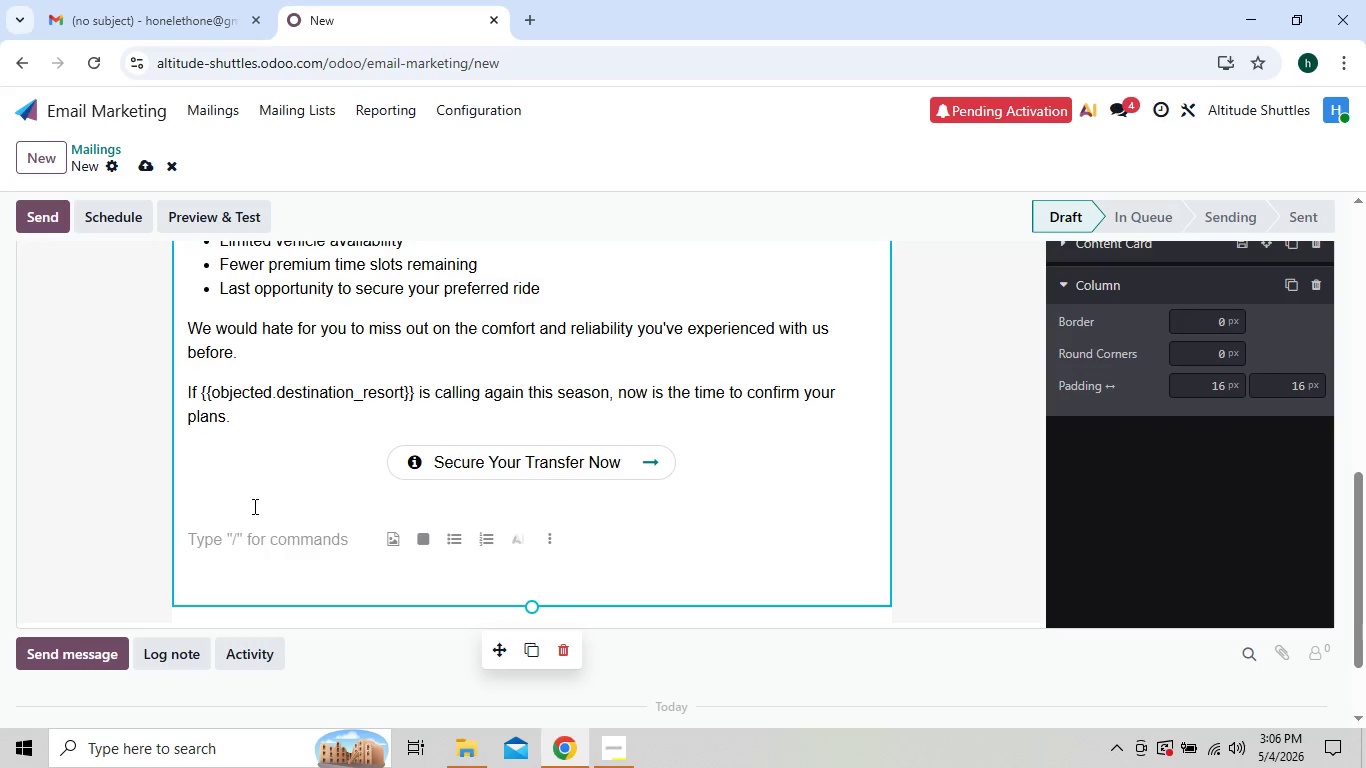 
left_click([253, 505])
 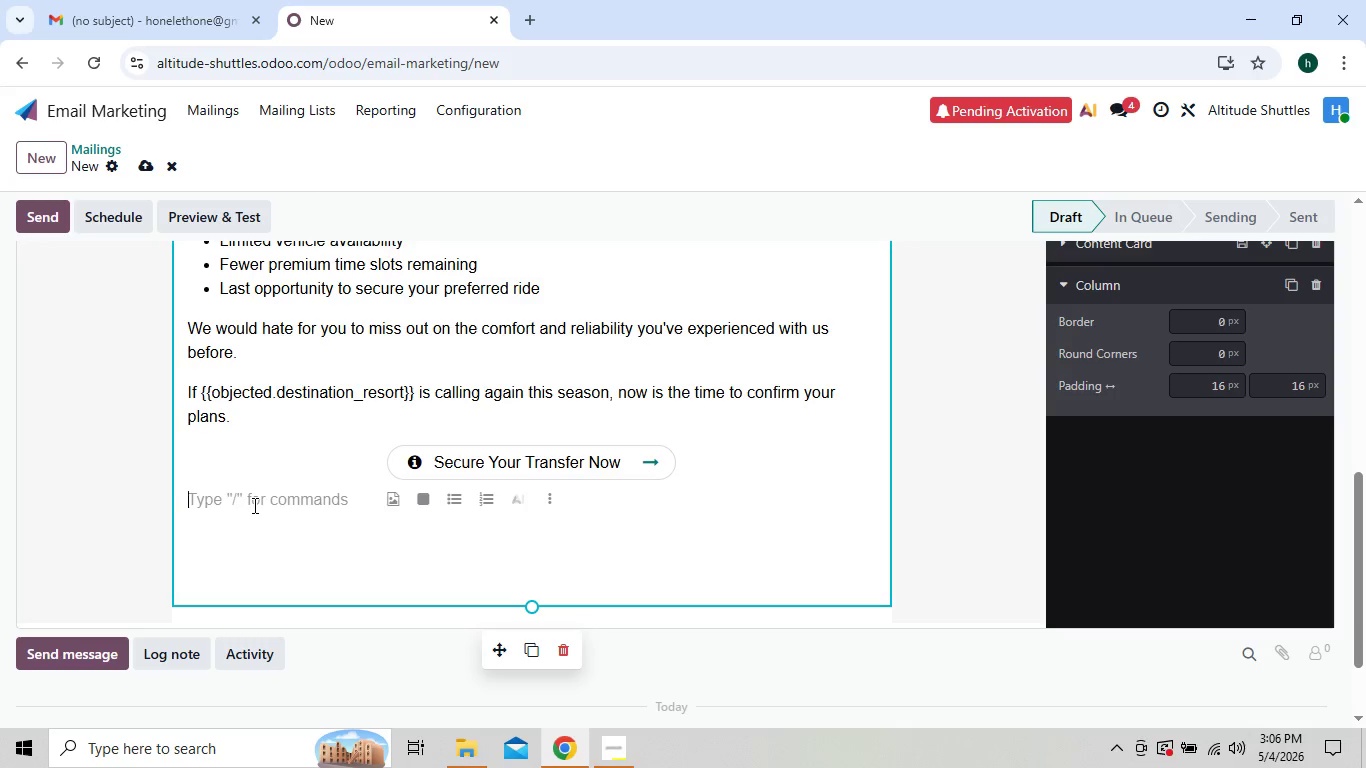 
wait(11.33)
 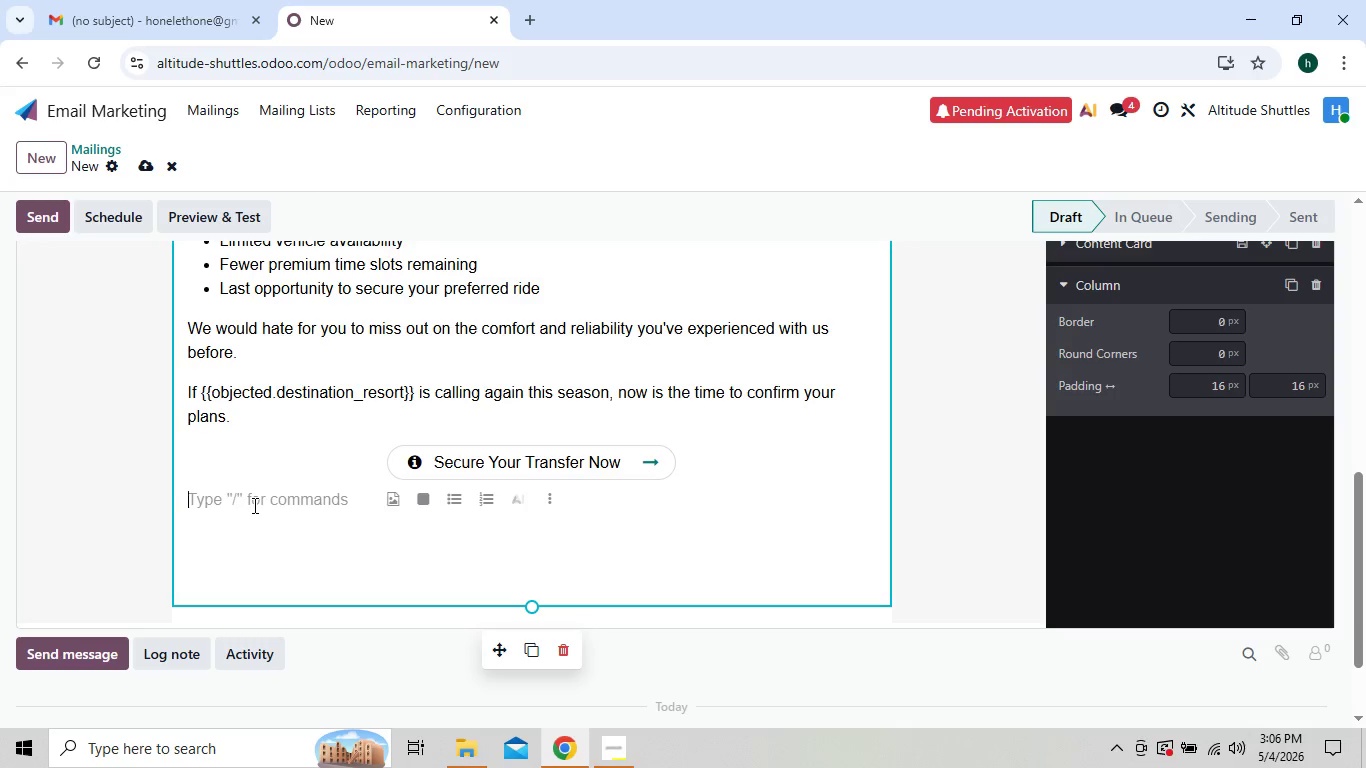 
type(Onxe)
key(Backspace)
key(Backspace)
type(ce avail)
 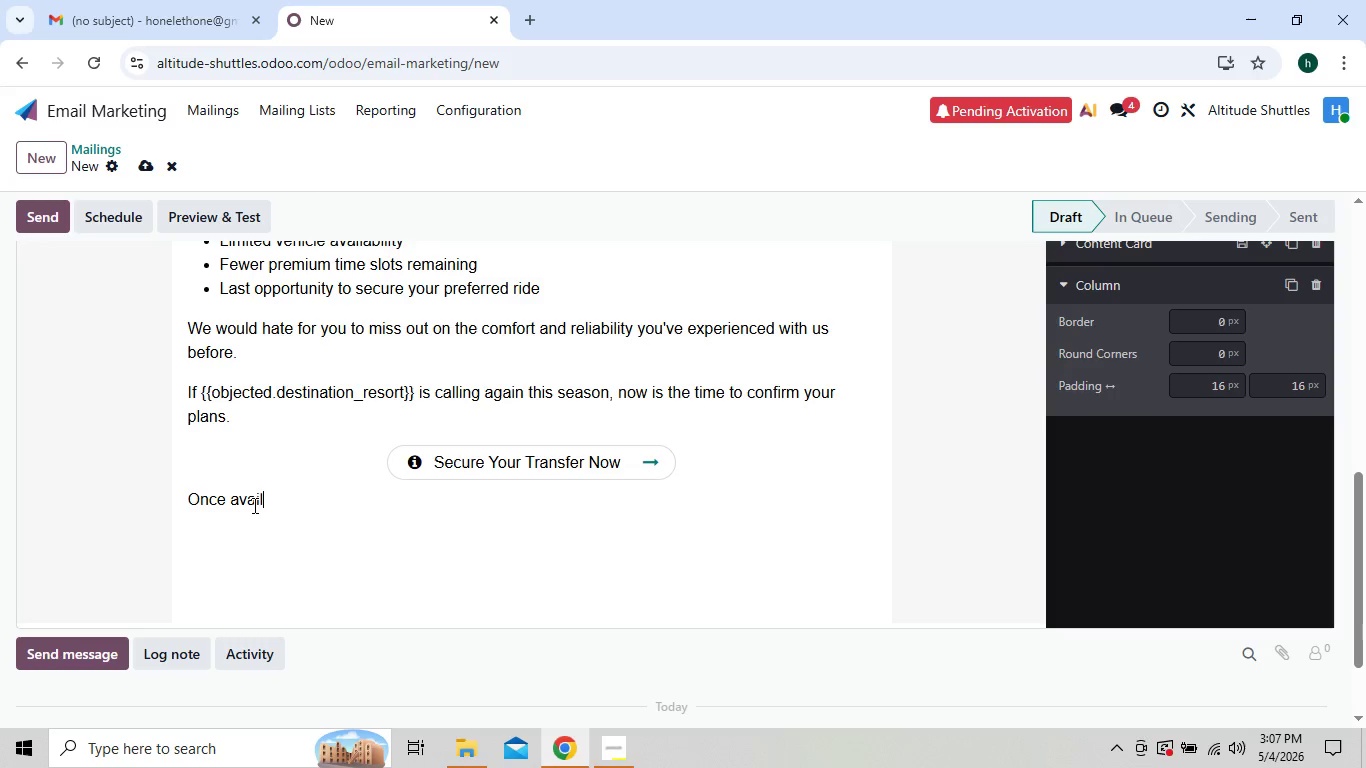 
wait(7.61)
 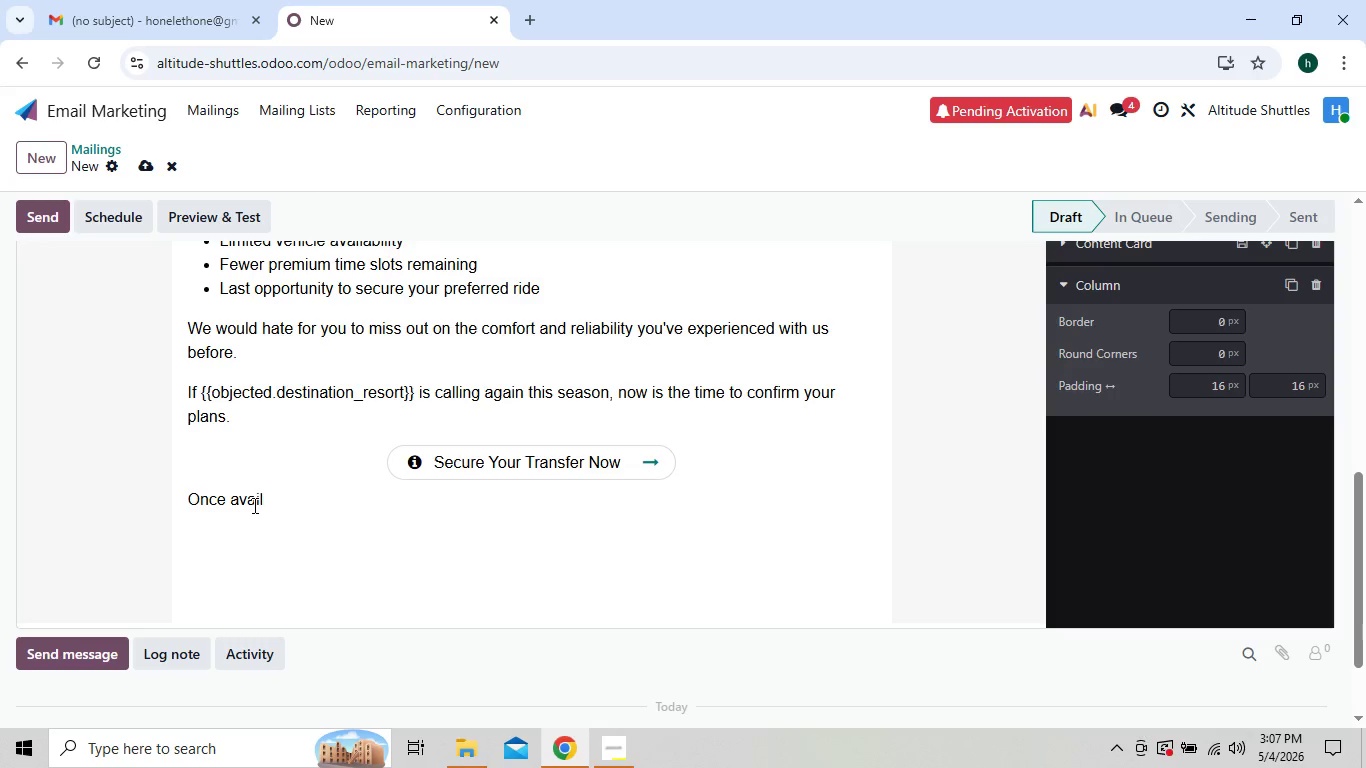 
type(ability is gone )
key(Backspace)
type(, its )
 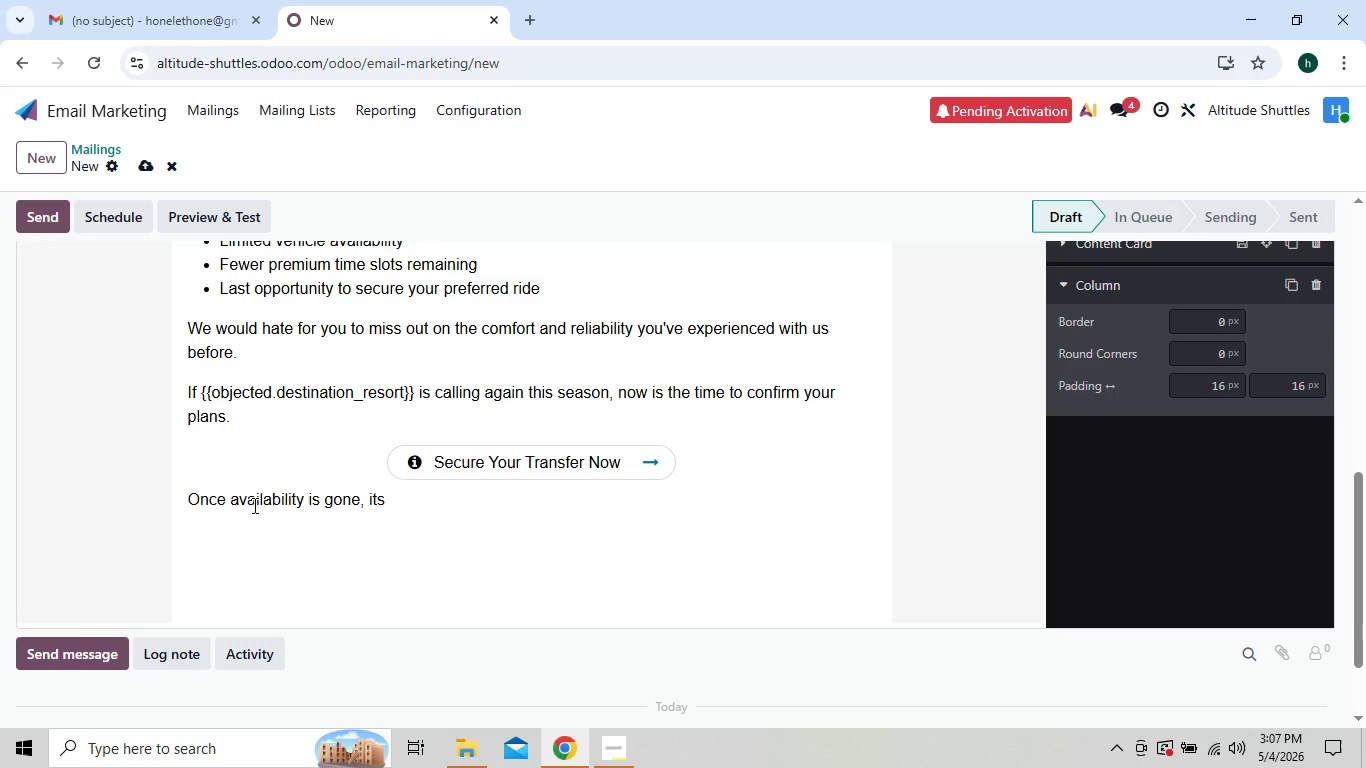 
key(Backspace)
key(Backspace)
type('d)
key(Backspace)
type(s gone for the season.)
 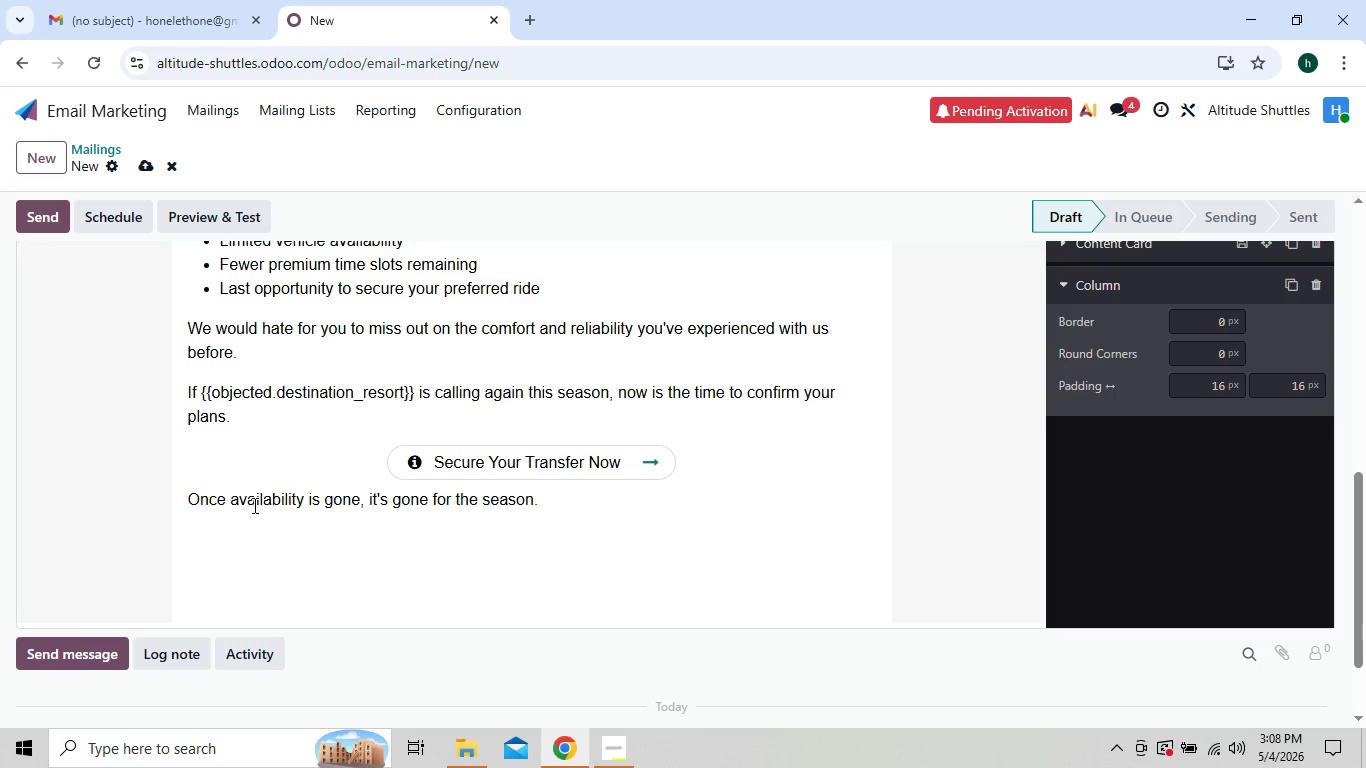 
wait(6.42)
 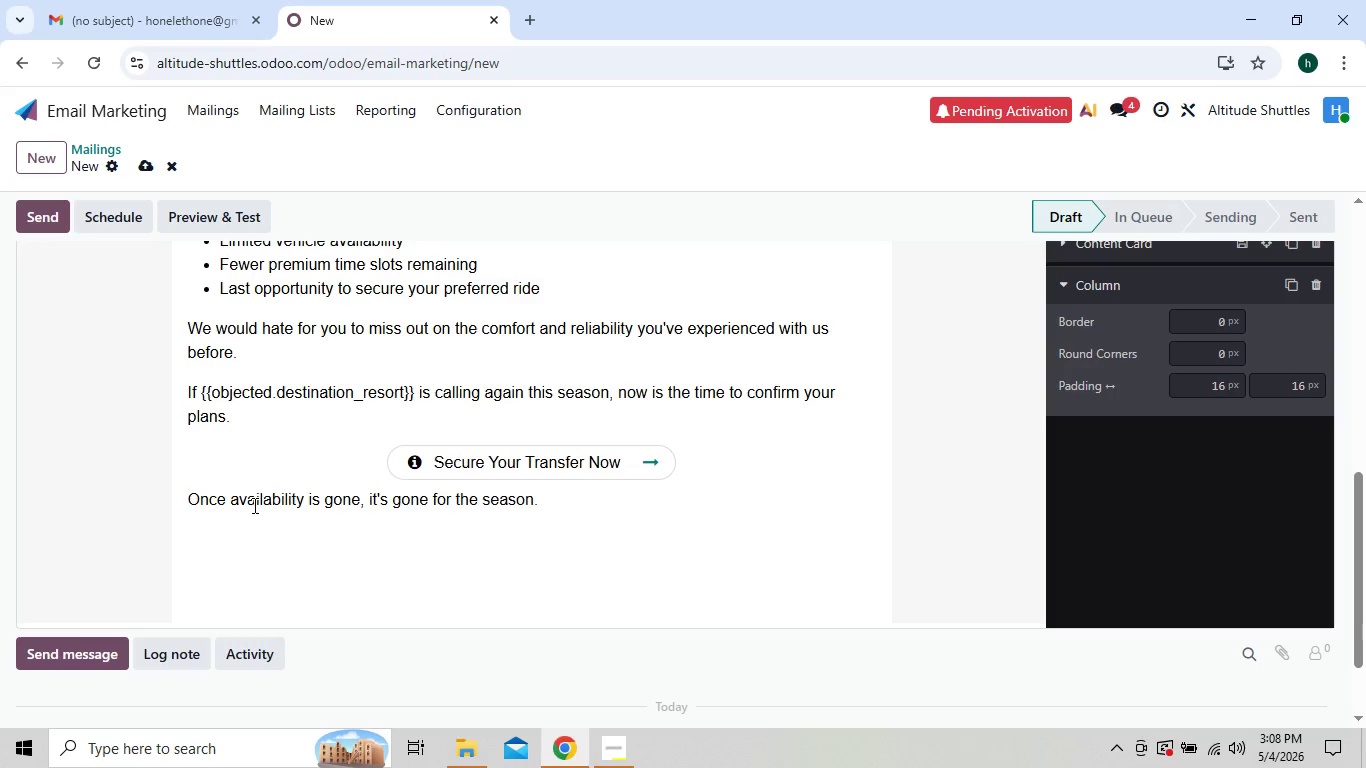 
key(Enter)
 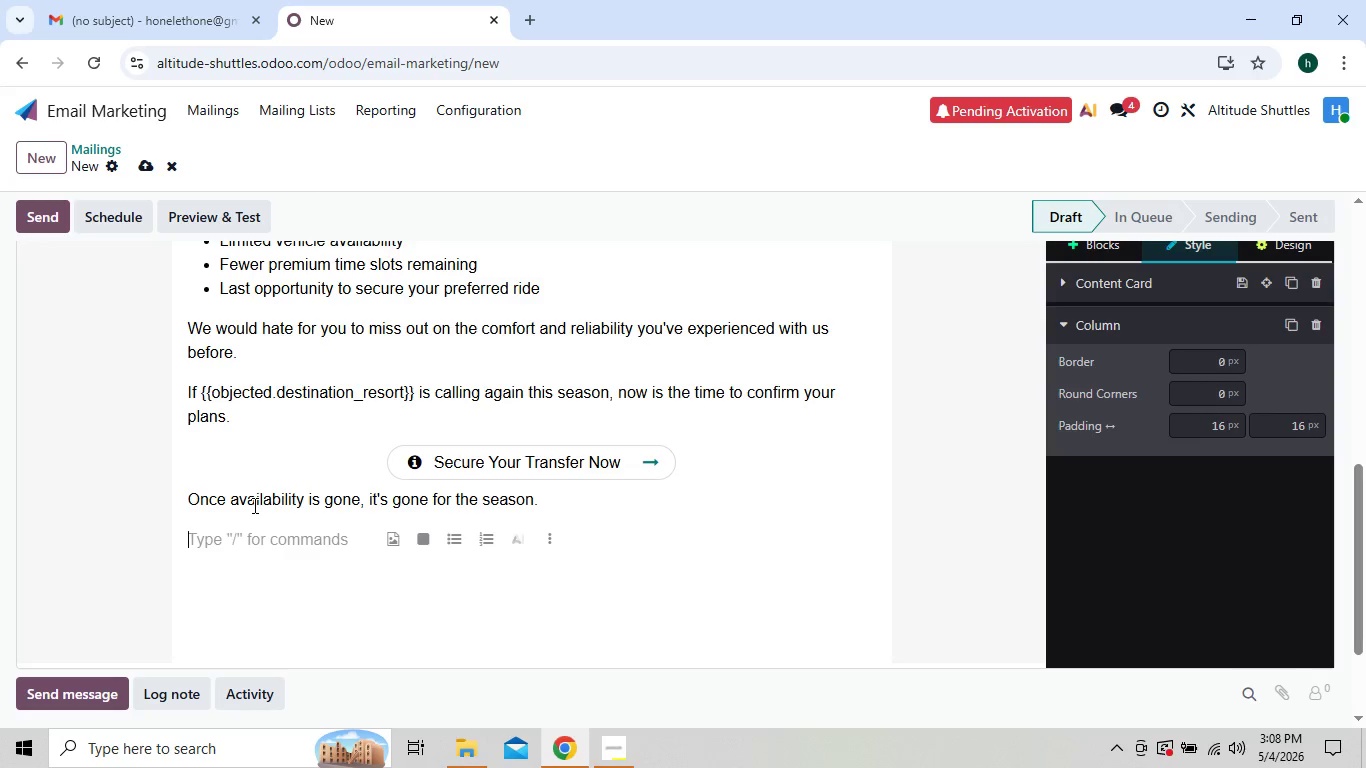 
type(We hope to serve you )
 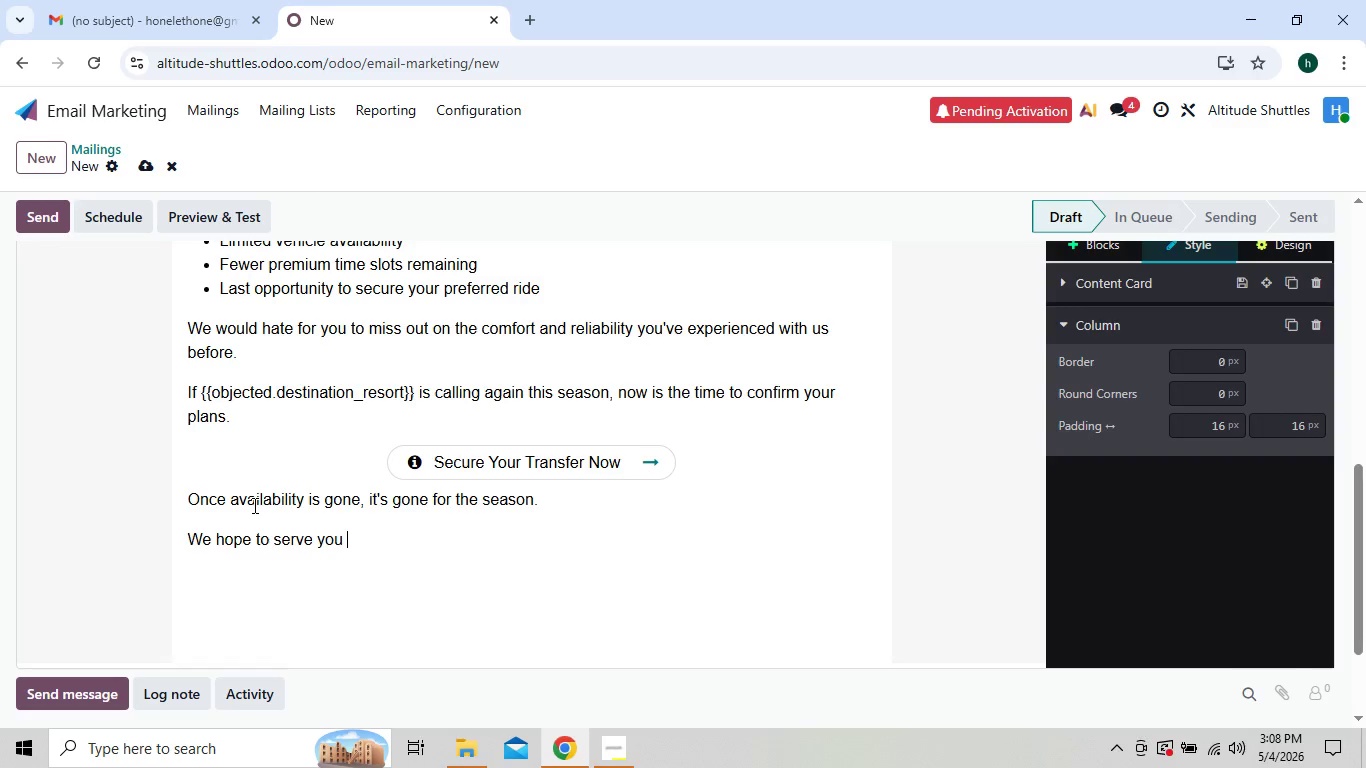 
wait(12.38)
 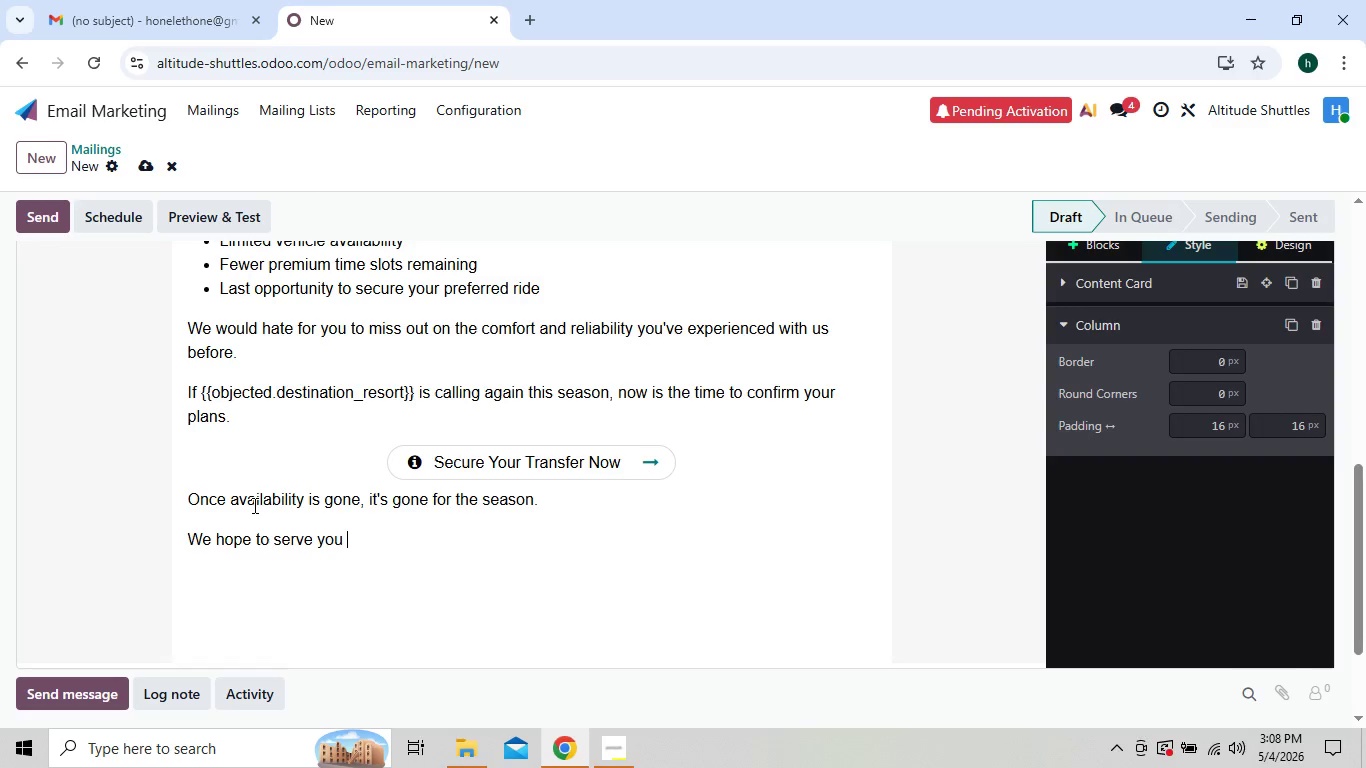 
type(again soon)
 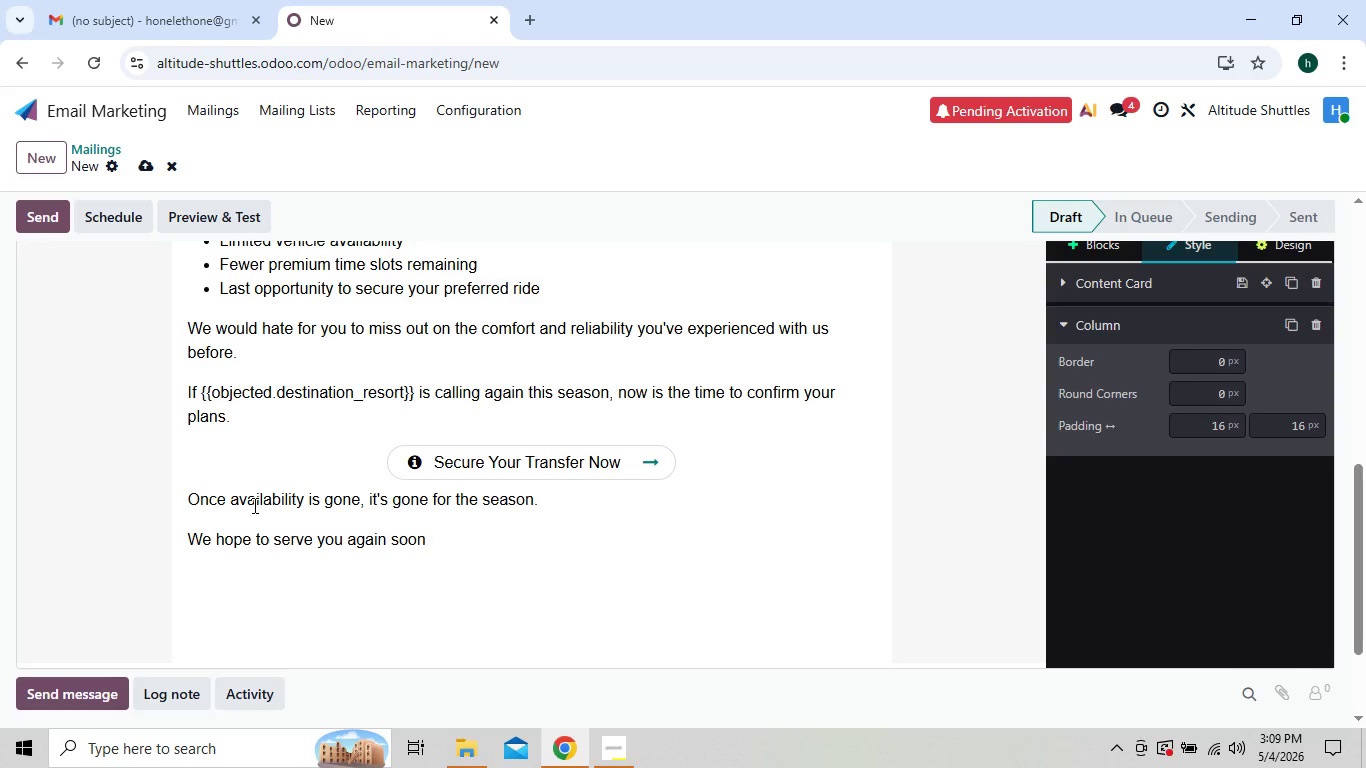 
key(Period)
 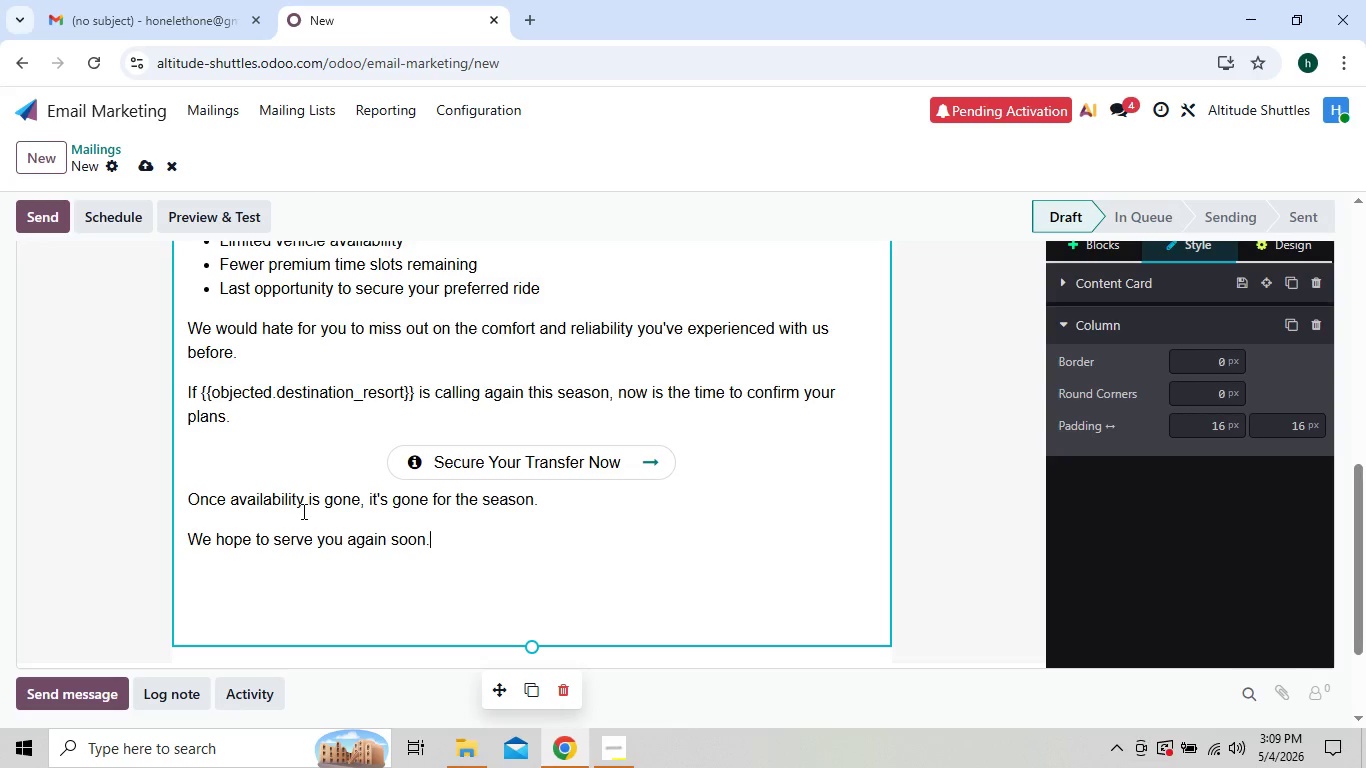 
wait(5.55)
 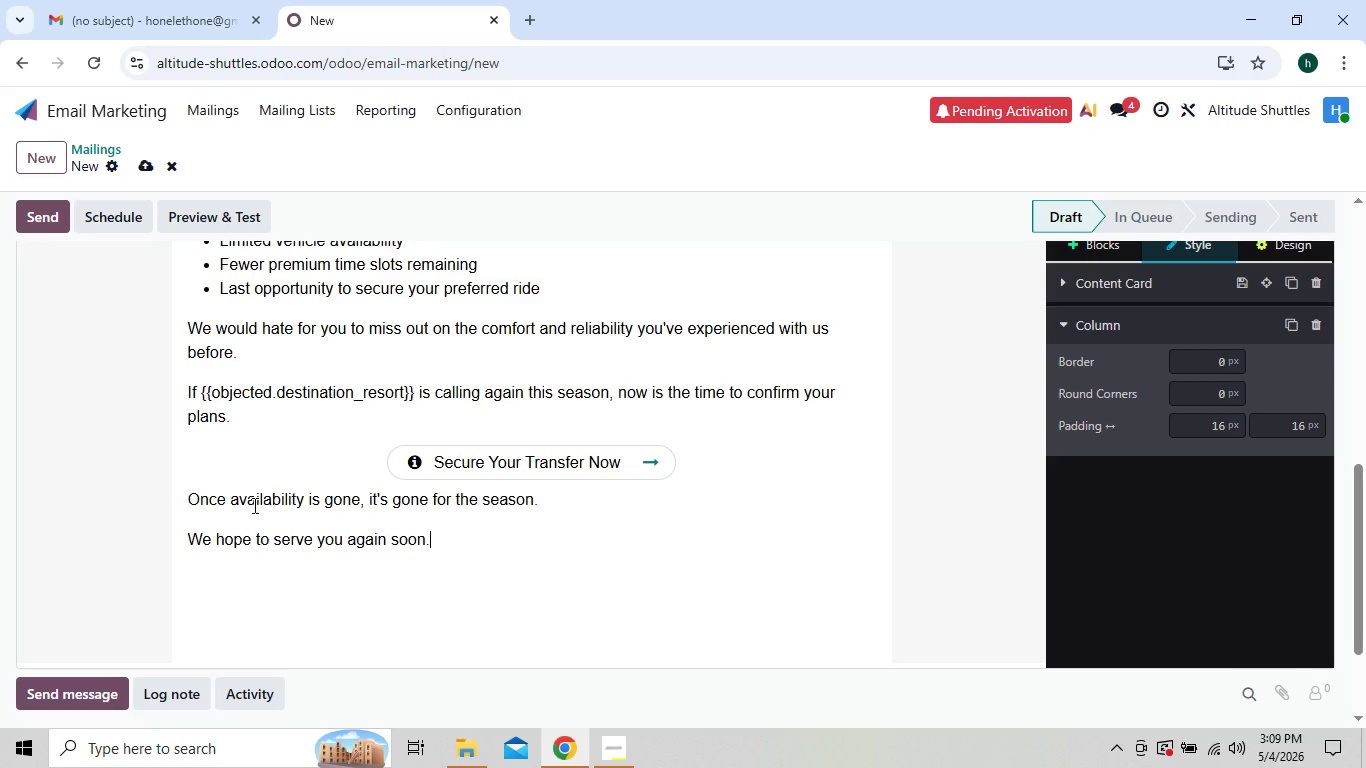 
left_click([239, 610])
 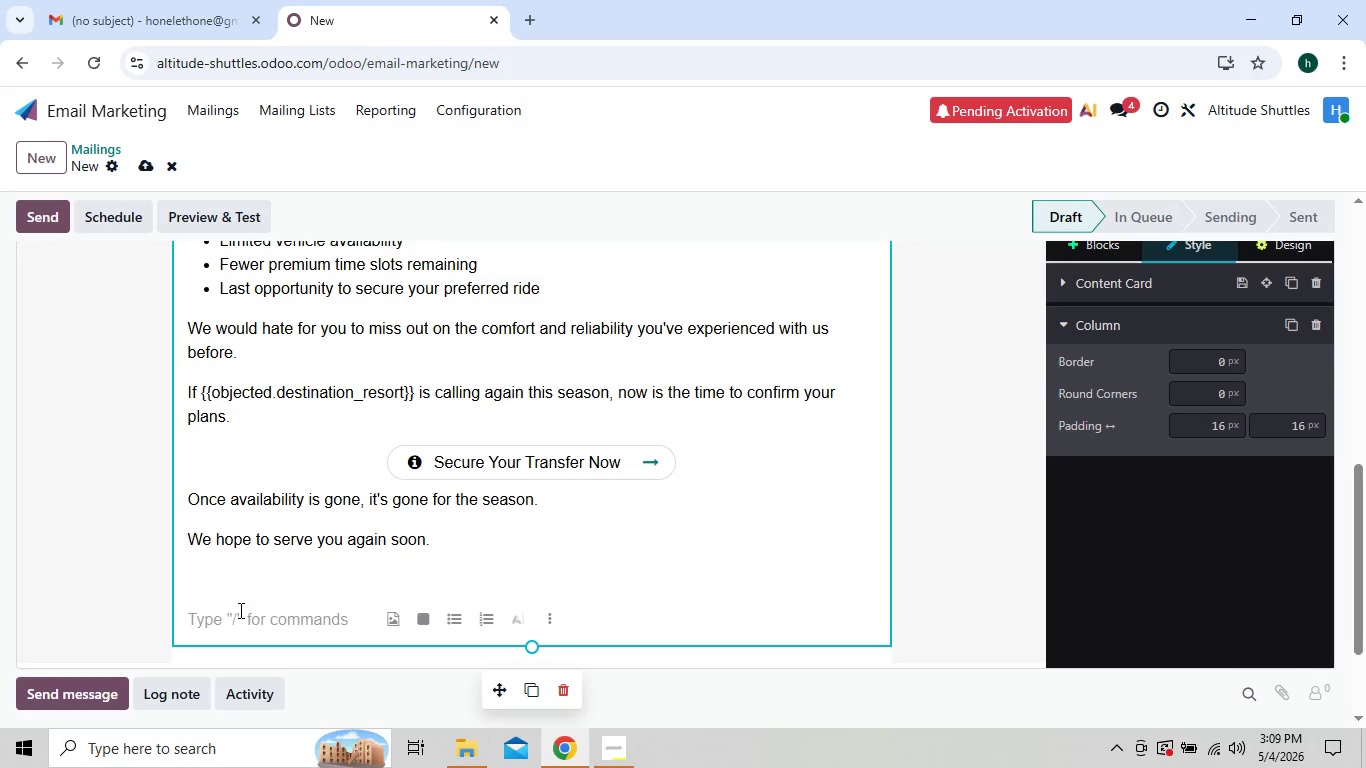 
key(Backspace)
 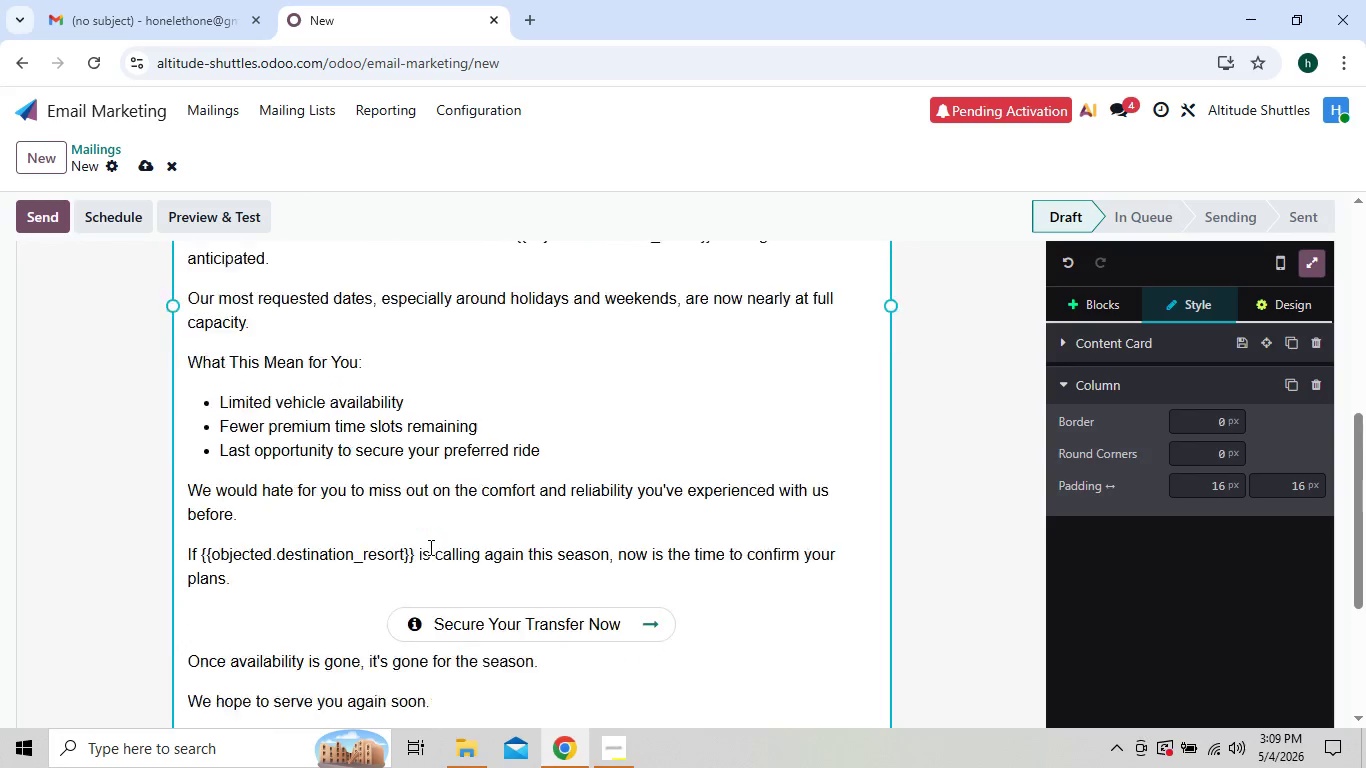 
wait(25.48)
 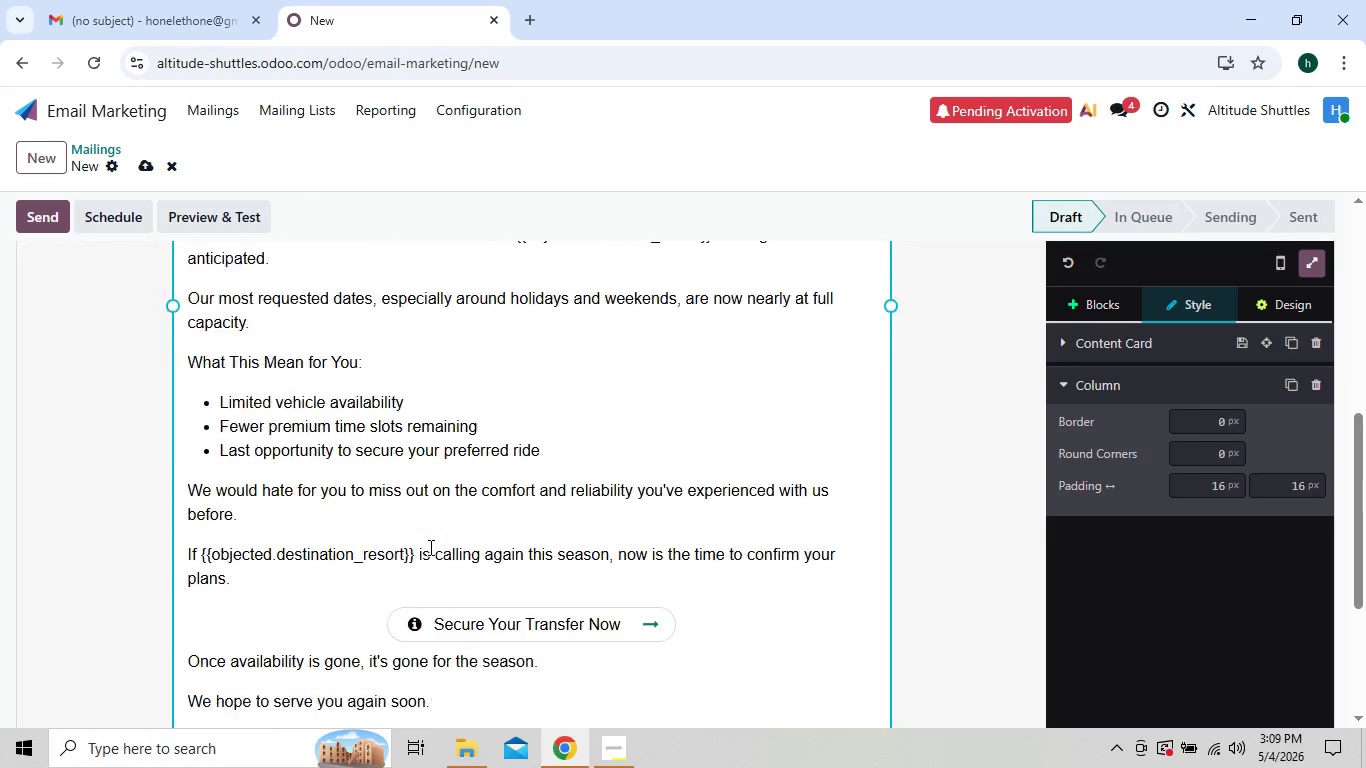 
left_click([375, 384])
 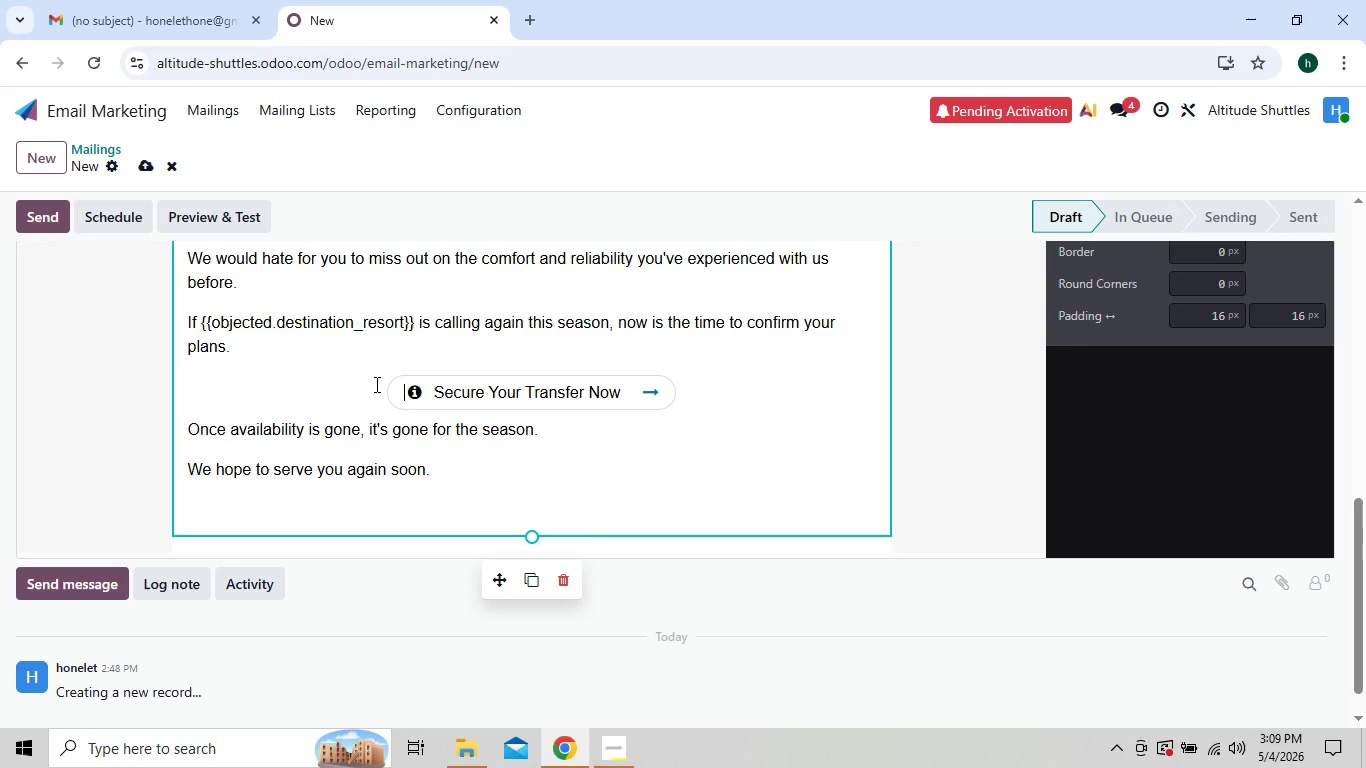 
wait(19.17)
 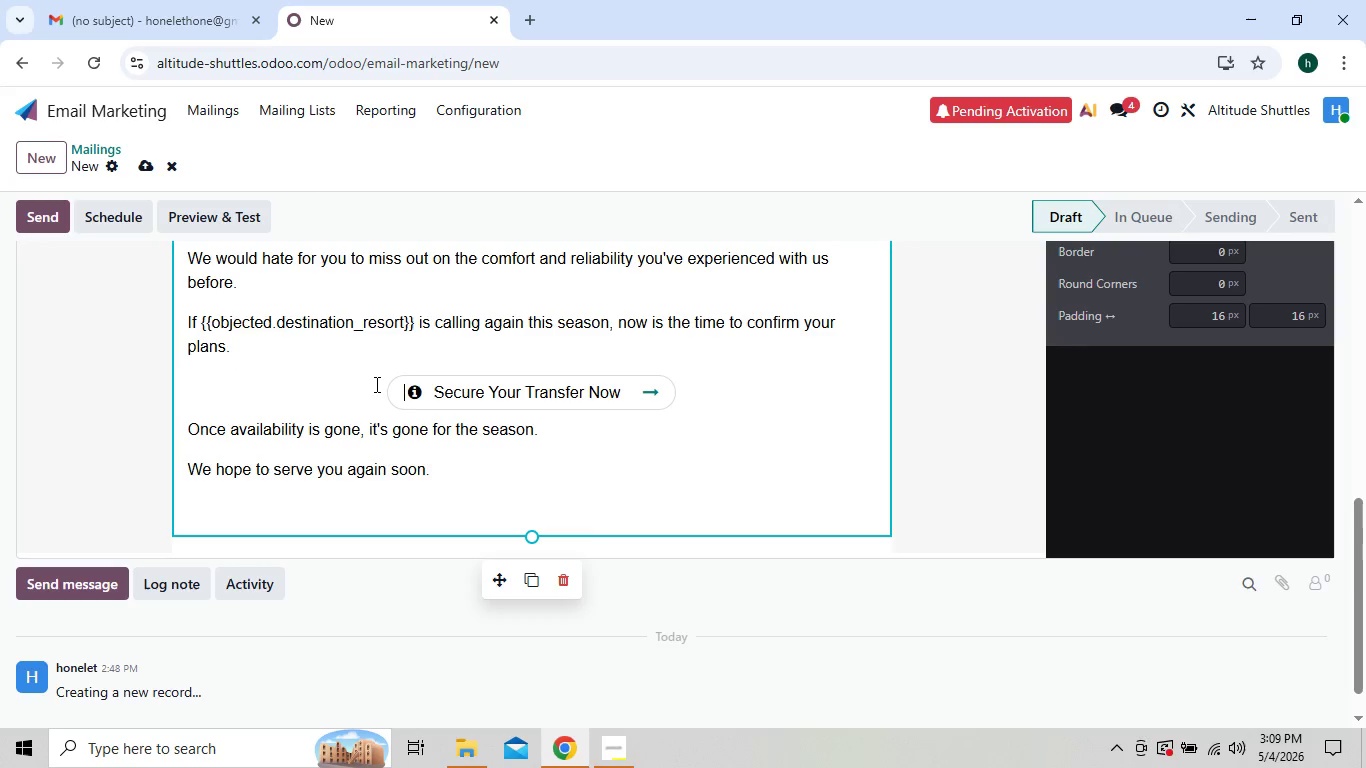 
left_click([404, 365])
 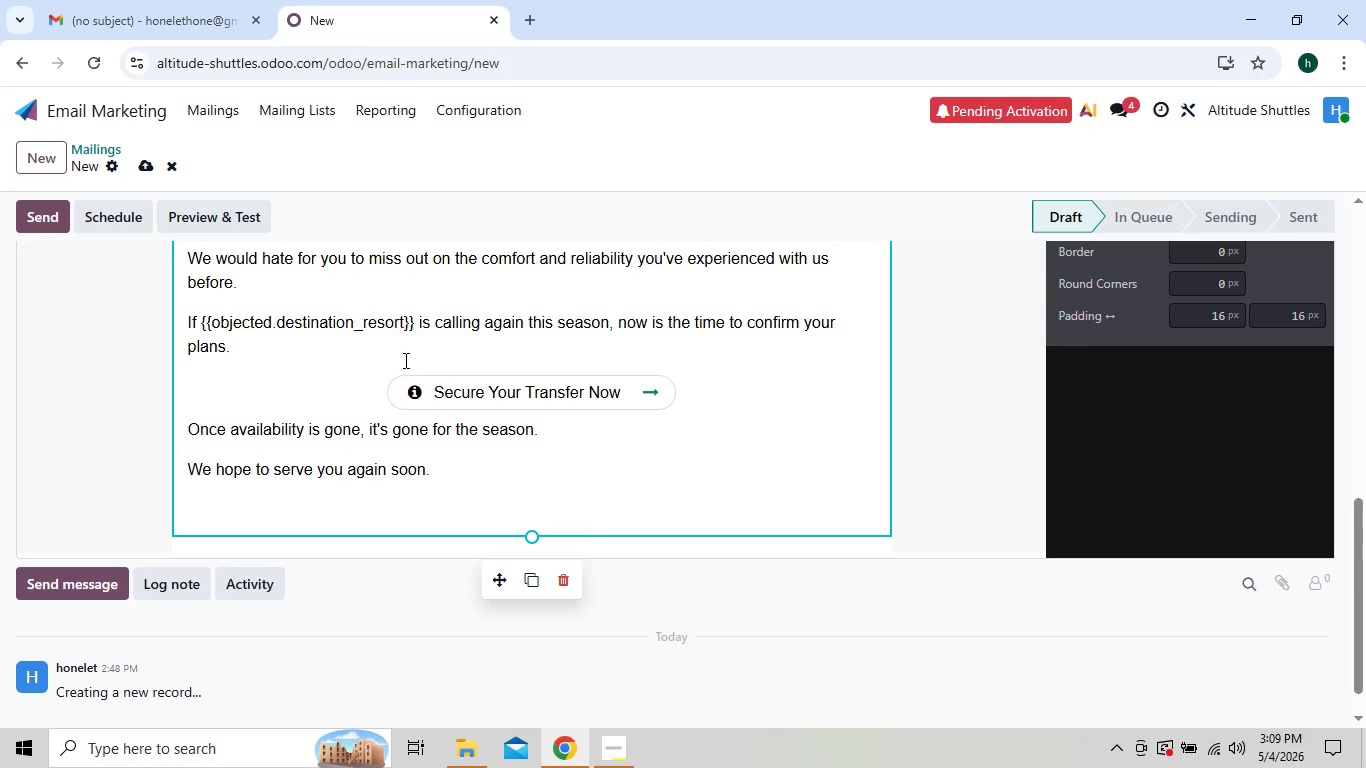 
left_click([404, 360])
 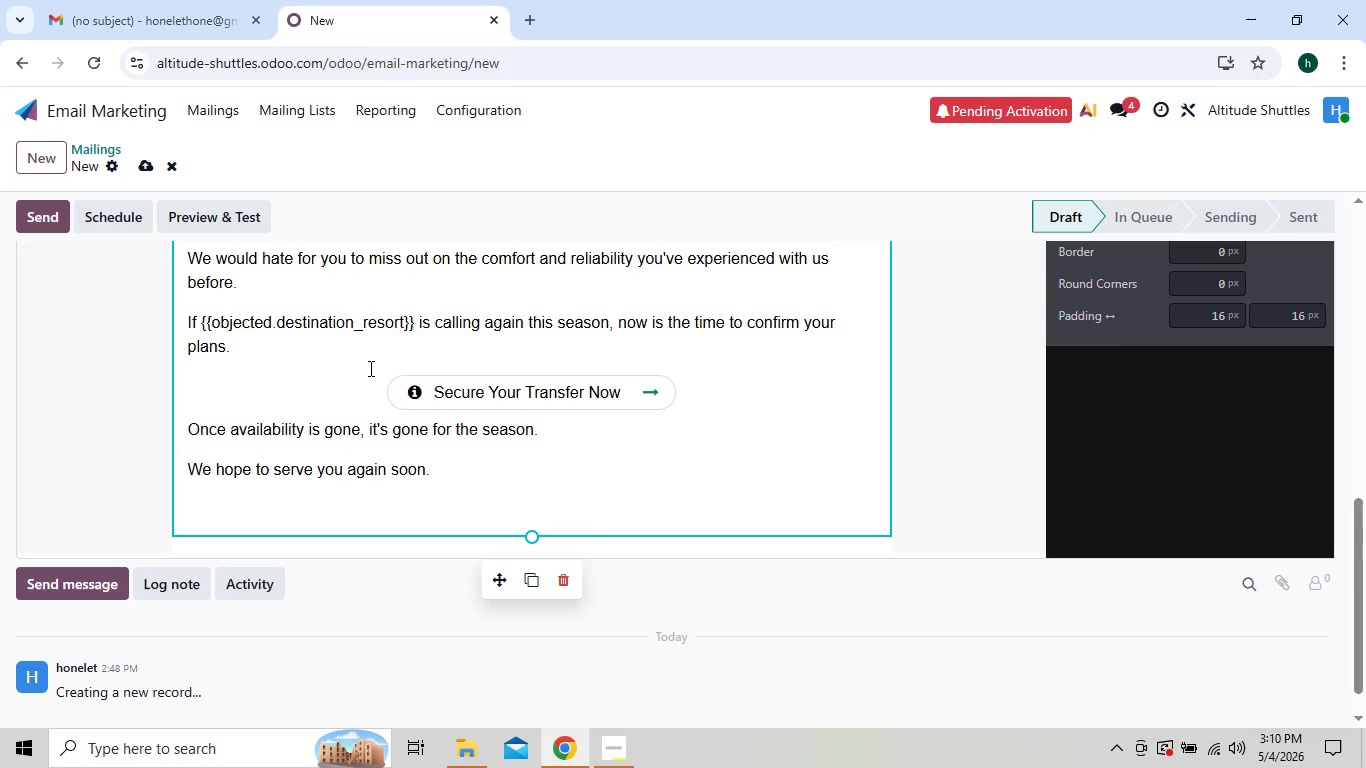 
left_click([364, 368])
 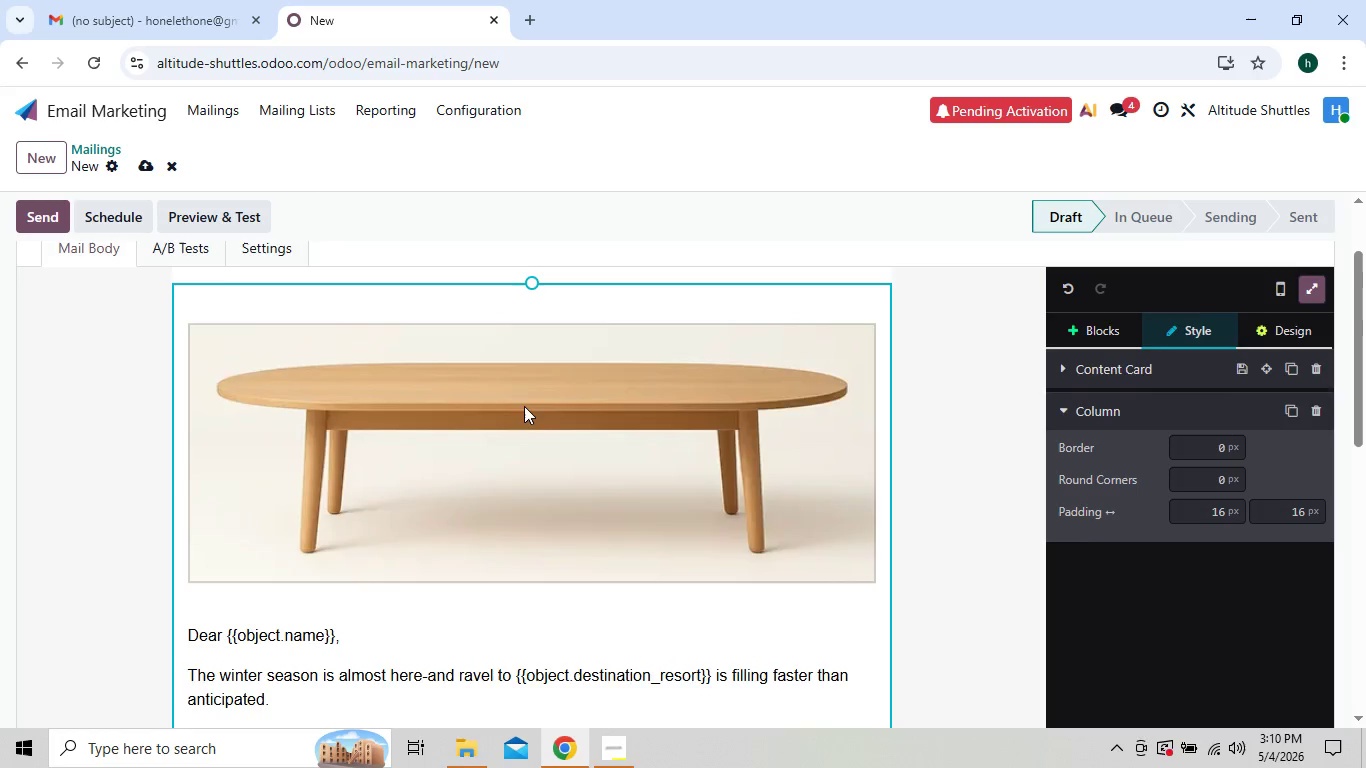 
wait(11.8)
 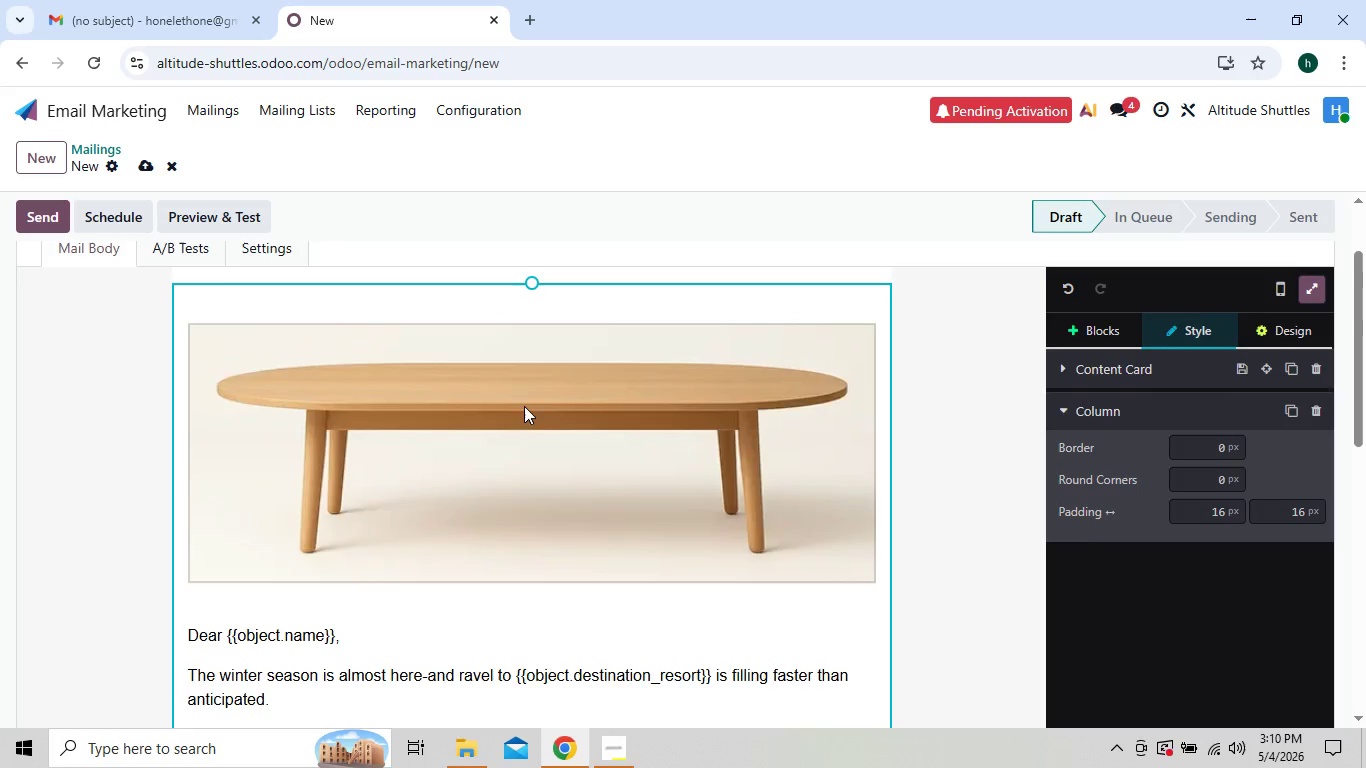 
mouse_move([527, 589])
 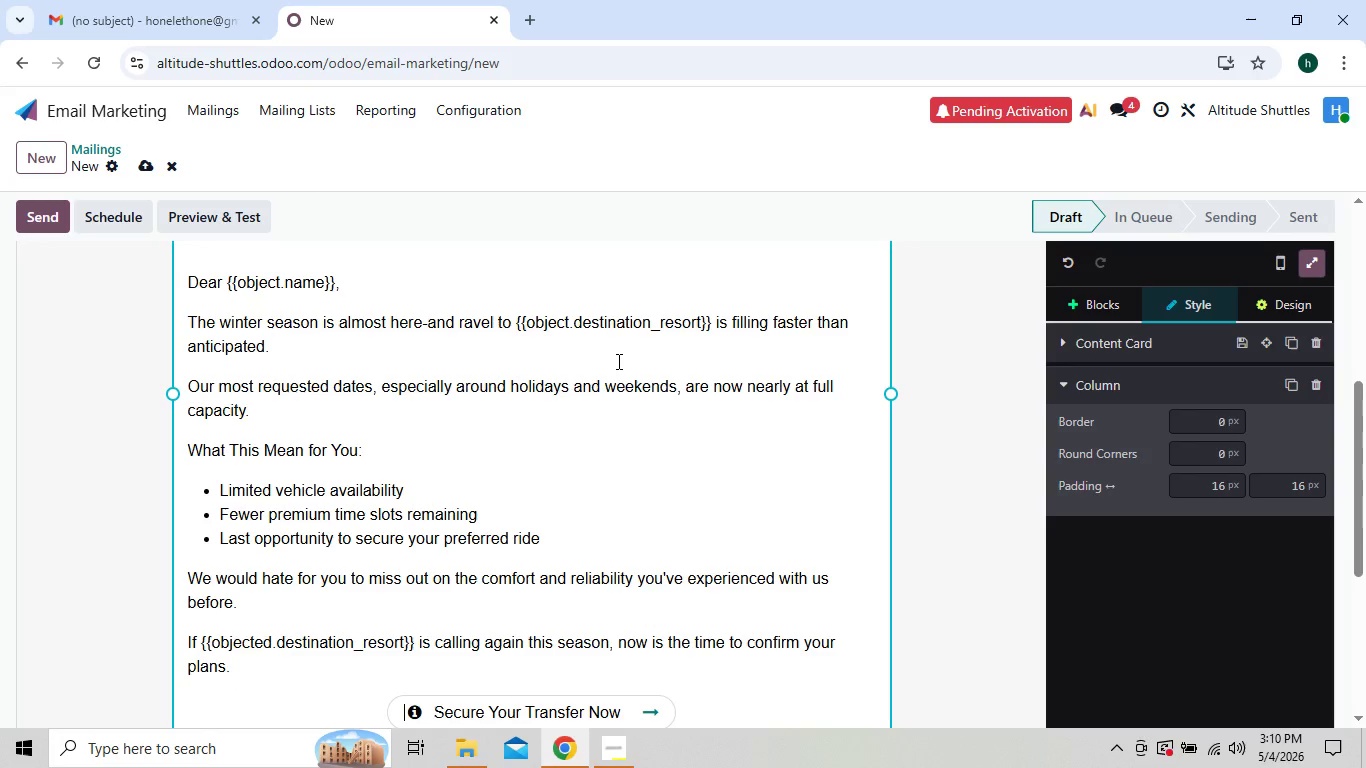 
wait(29.38)
 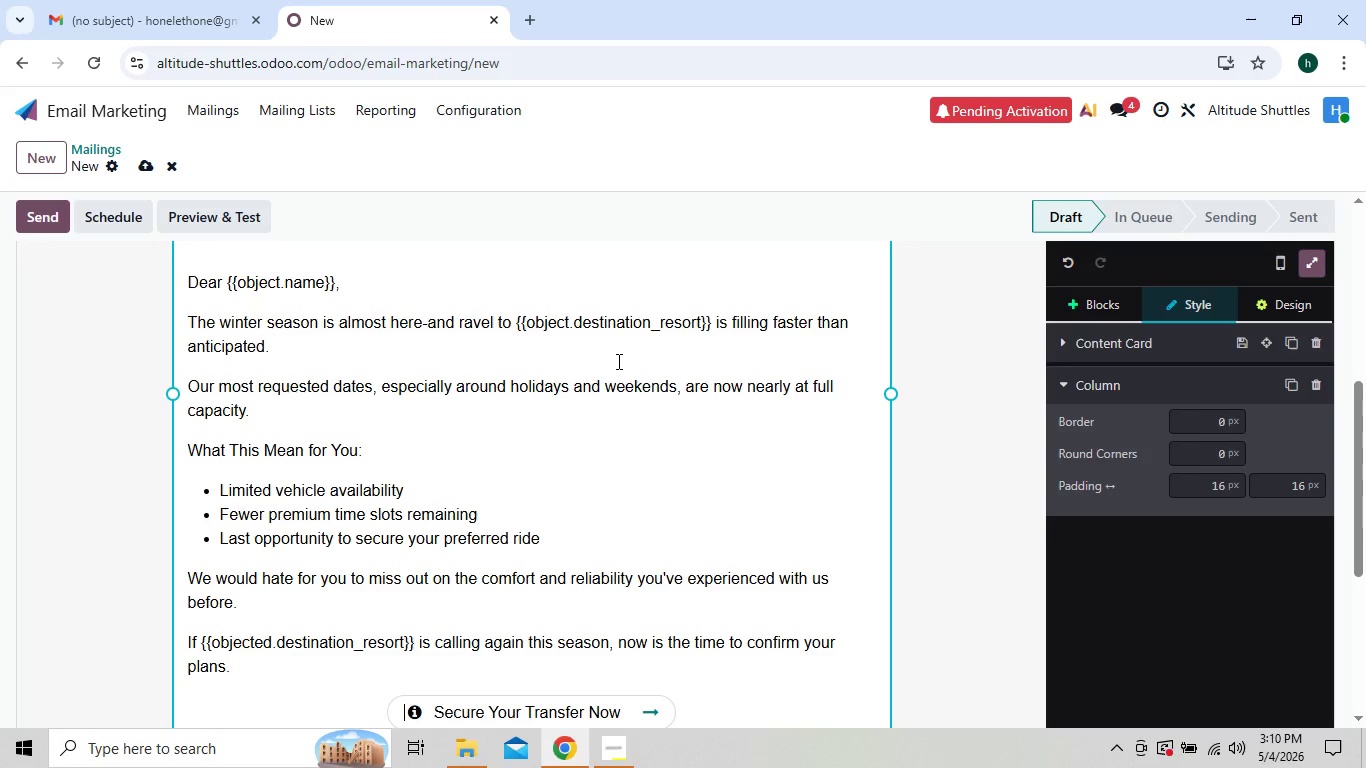 
mouse_move([533, 495])
 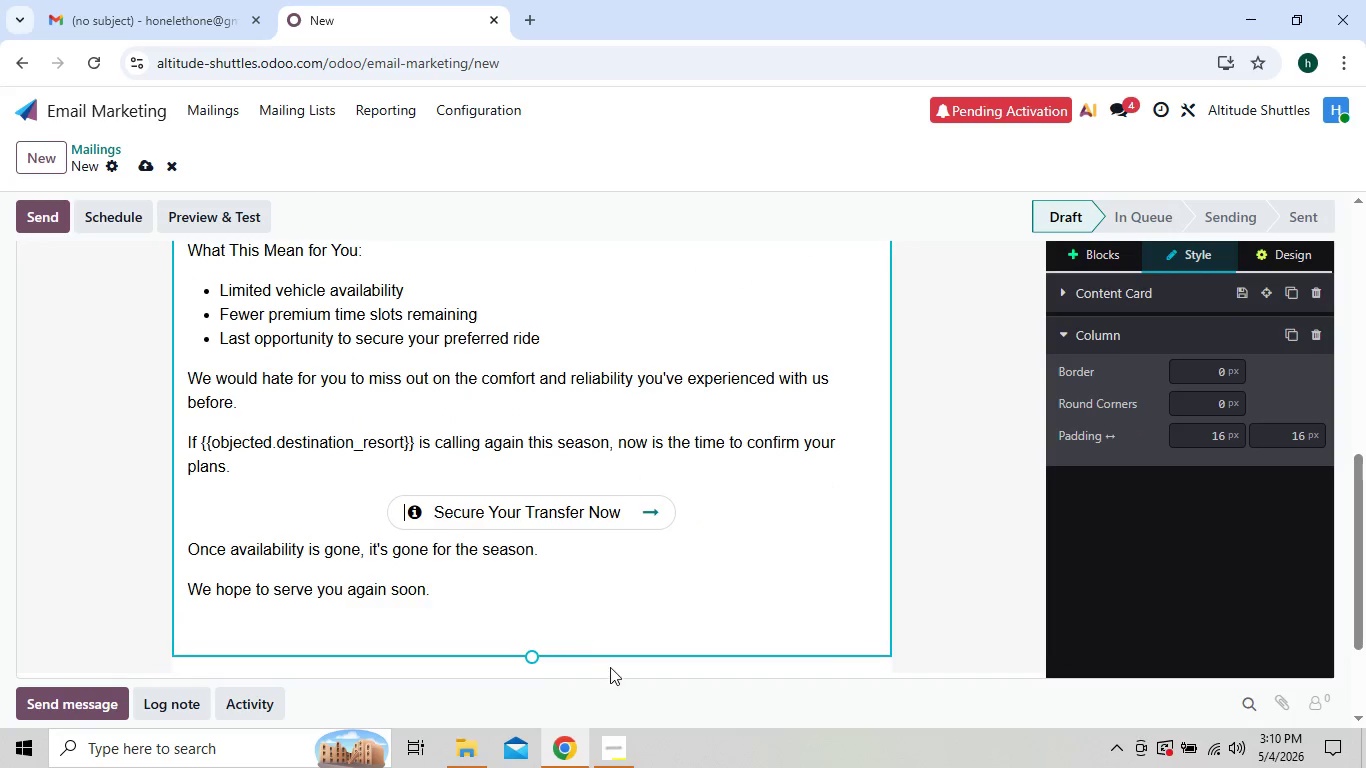 
left_click([618, 741])